 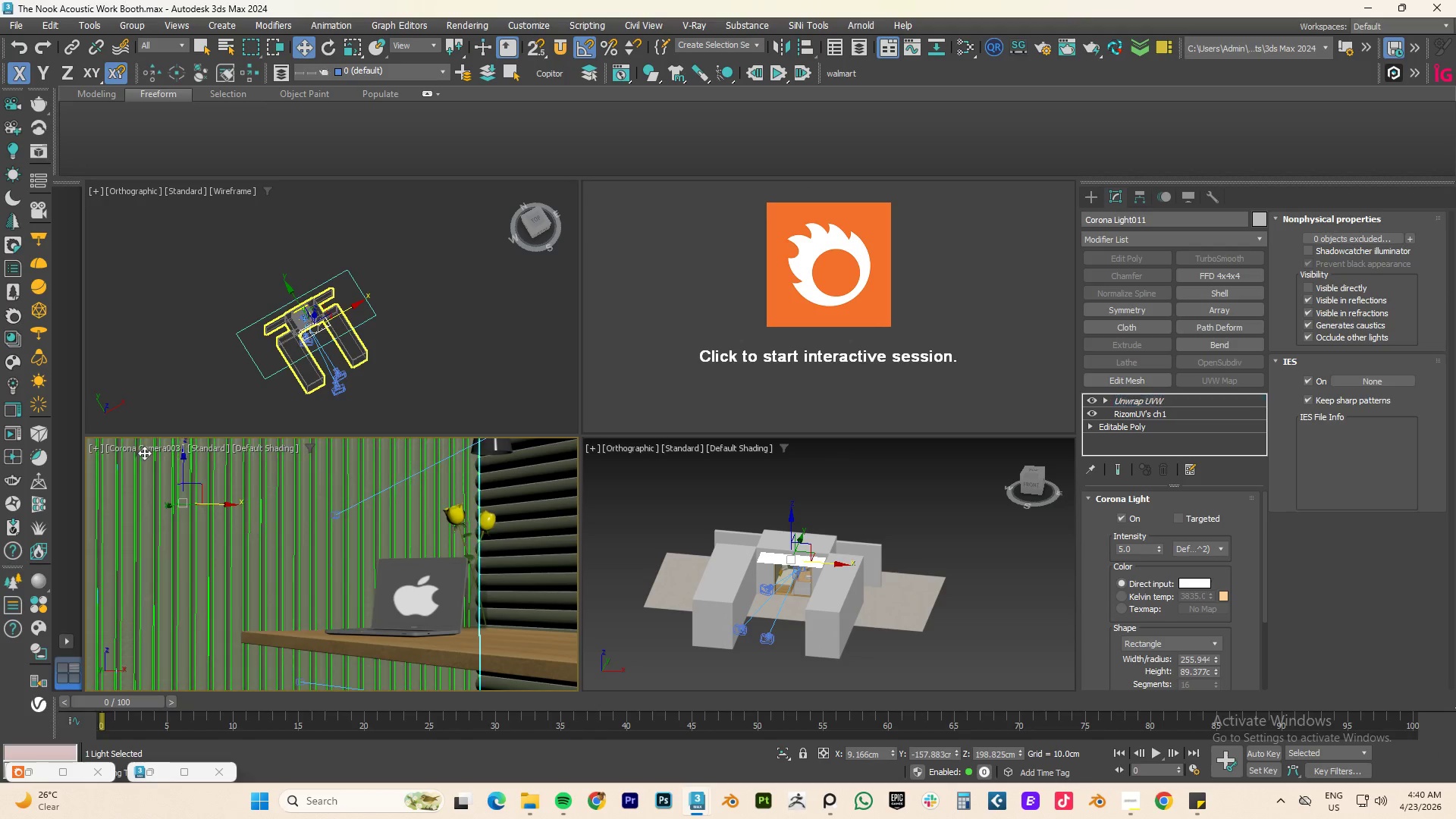 
left_click([155, 450])
 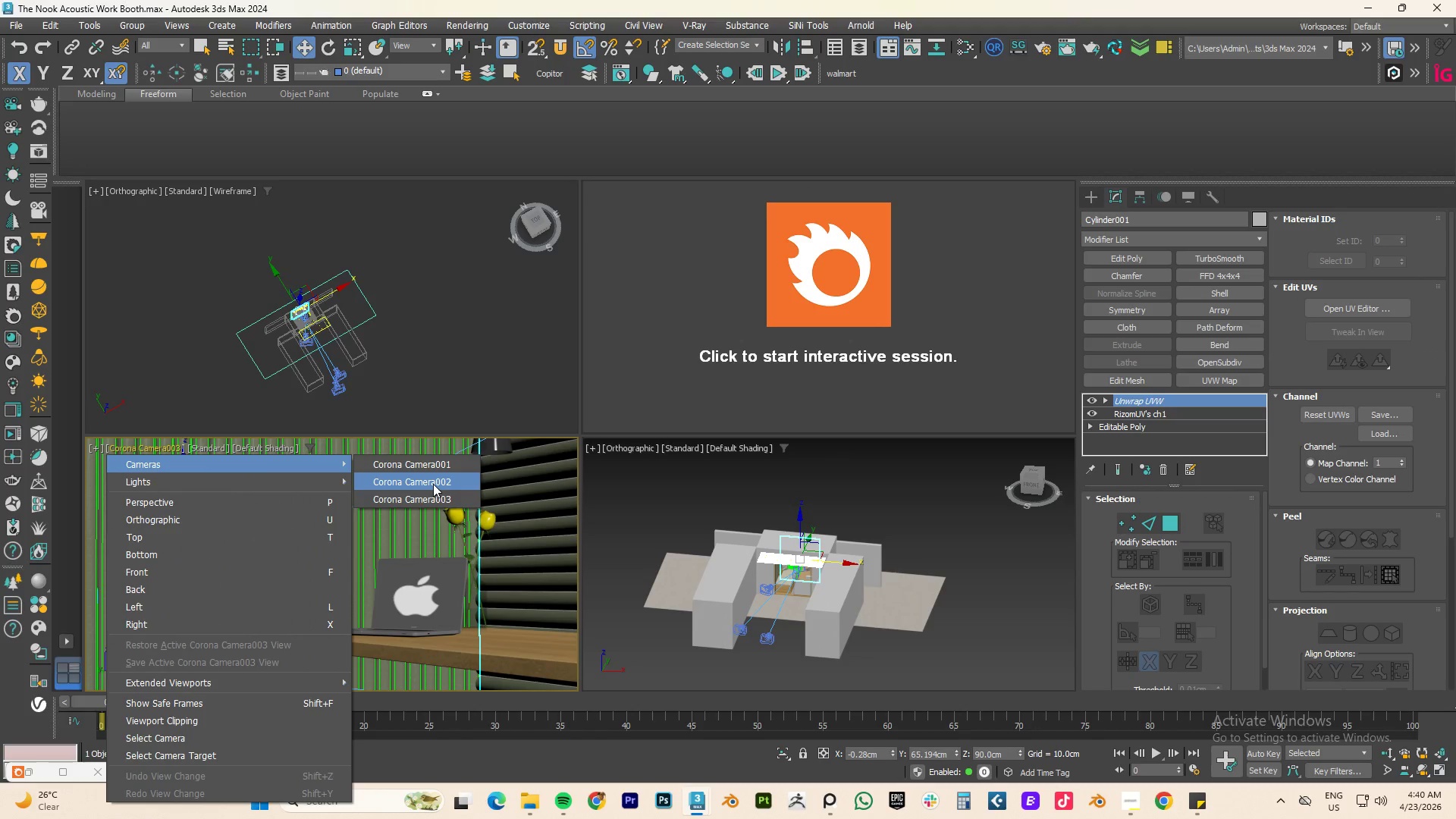 
left_click([433, 484])
 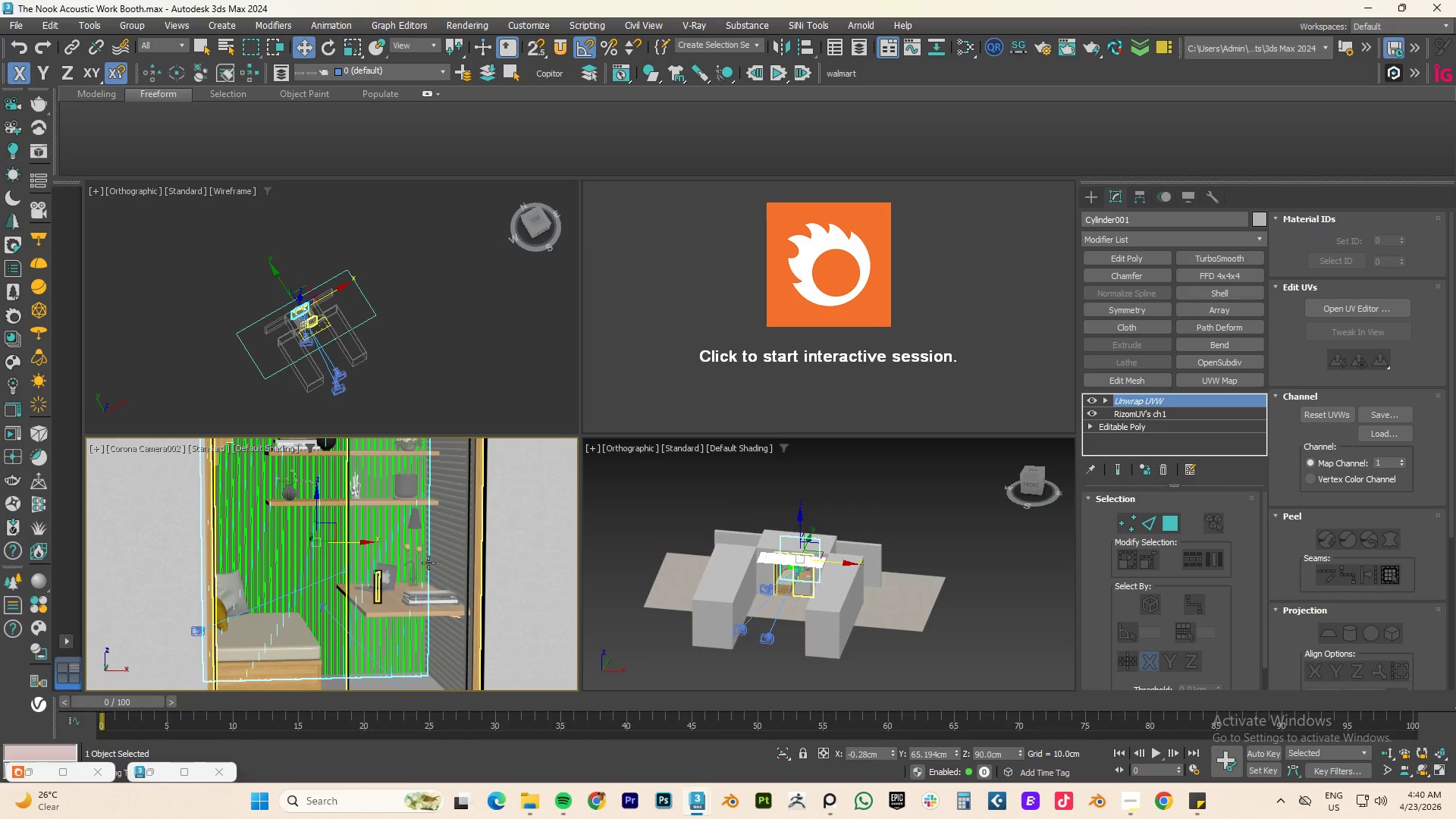 
wait(6.14)
 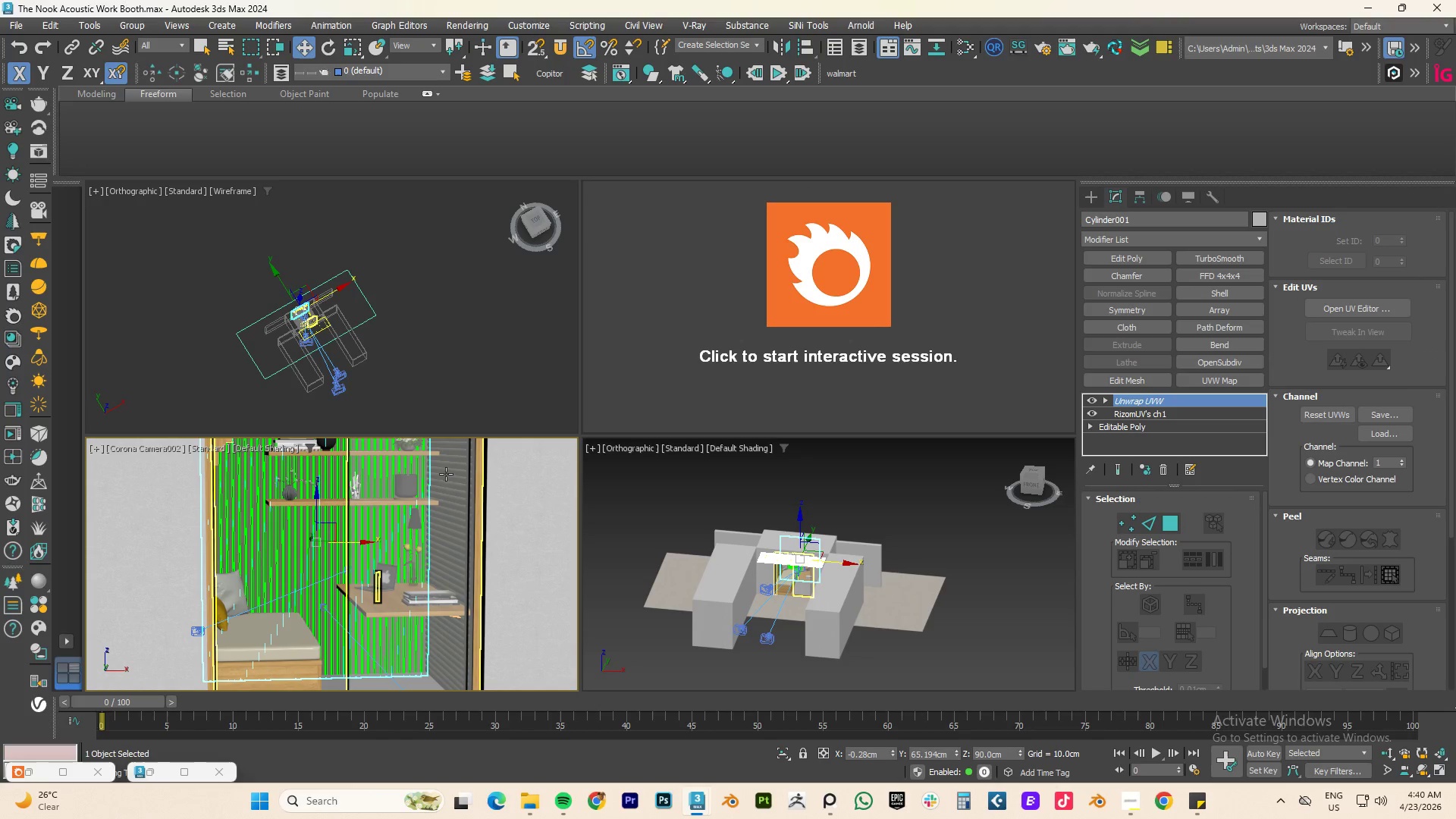 
hold_key(key=AltLeft, duration=2.08)
 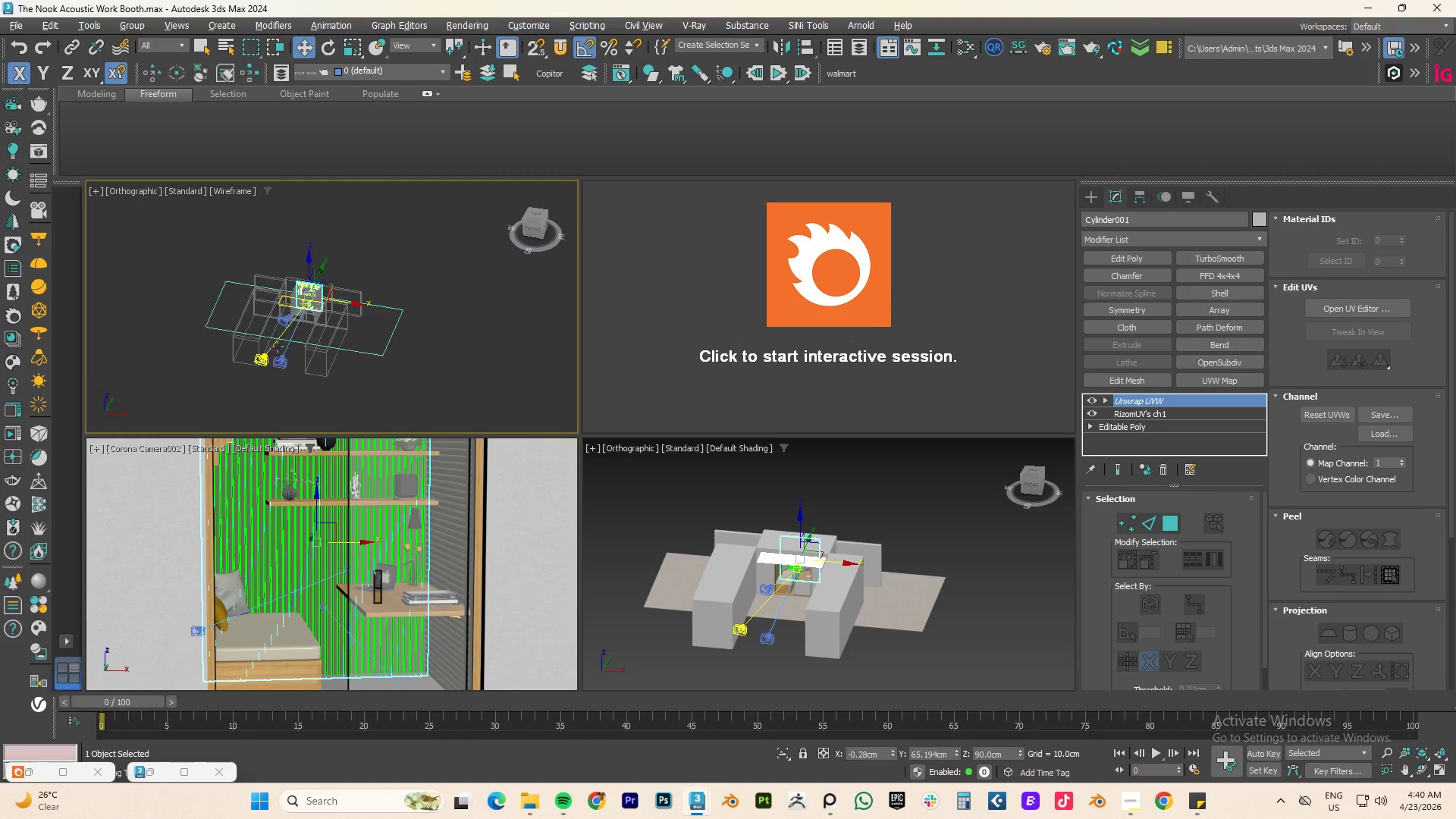 
scroll: coordinate [277, 348], scroll_direction: up, amount: 3.0
 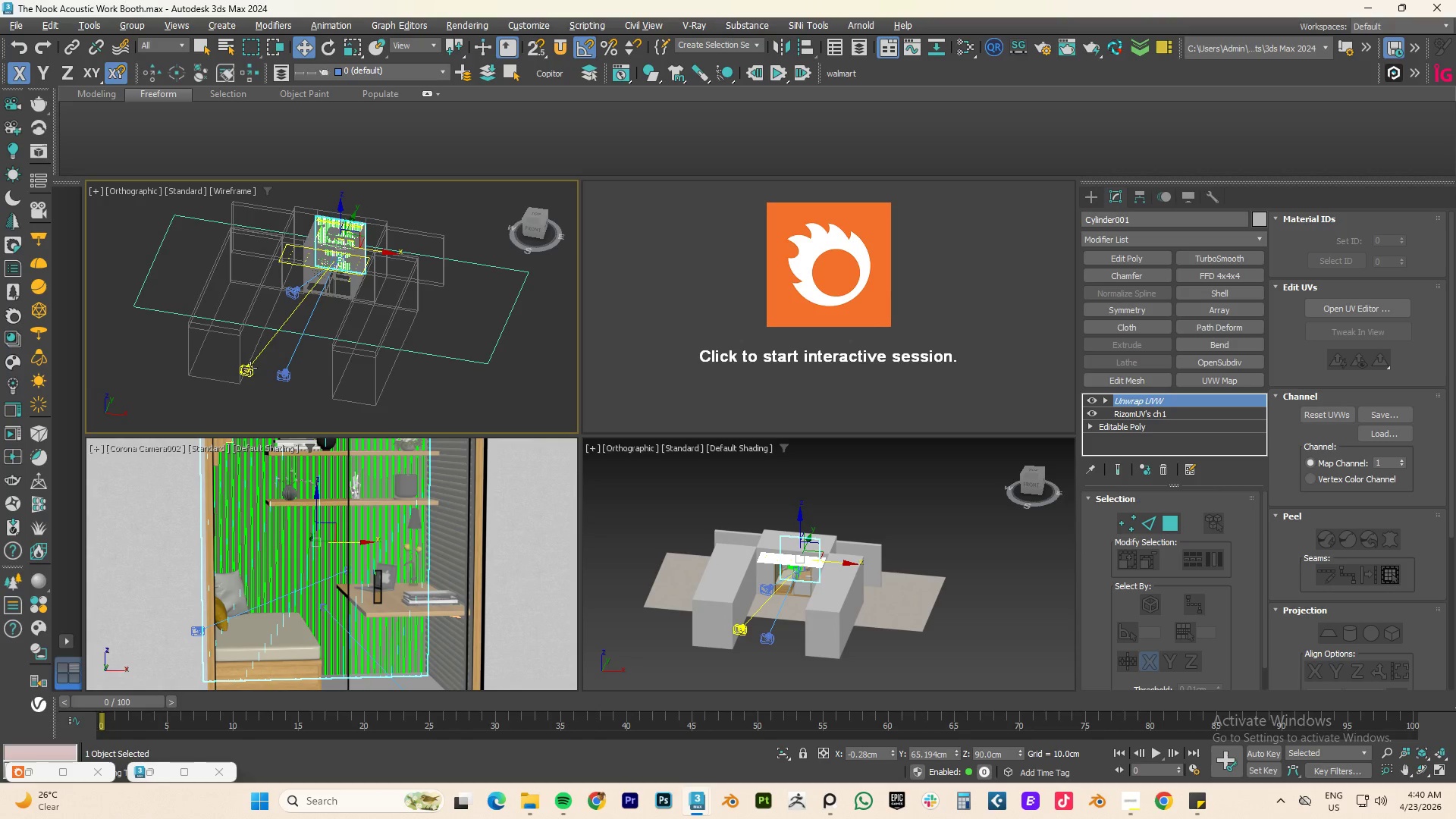 
left_click([249, 369])
 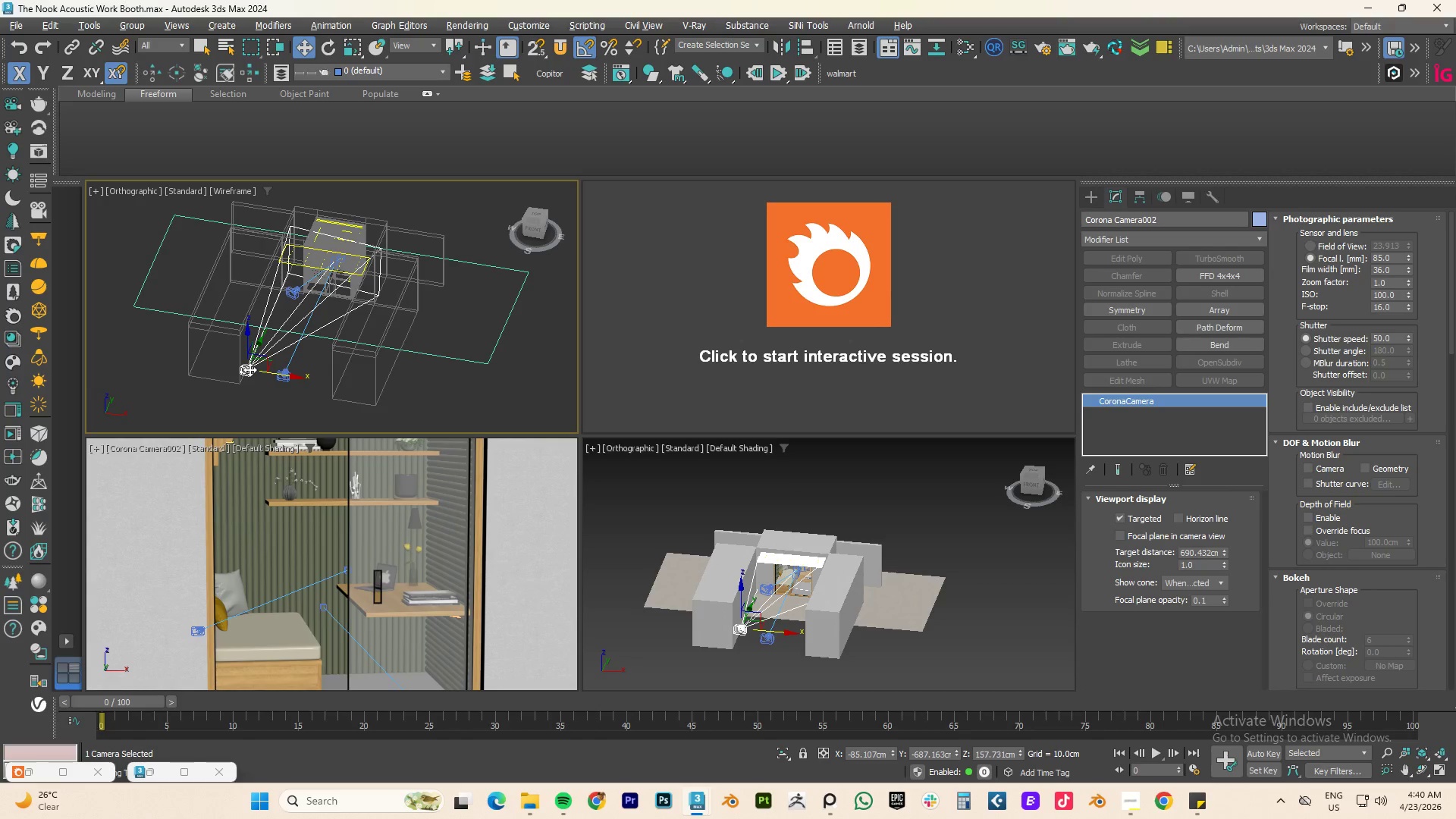 
hold_key(key=R, duration=0.31)
 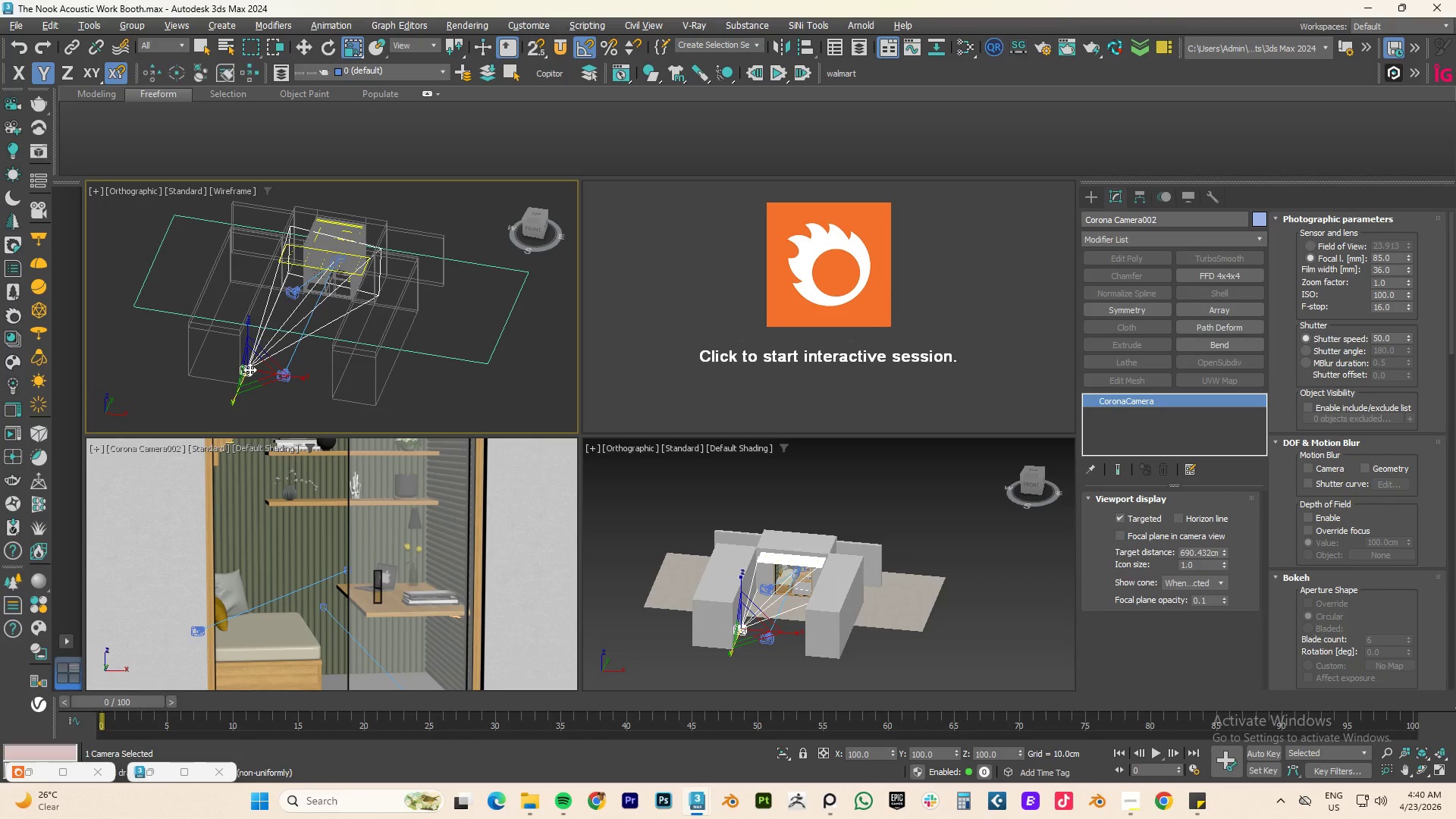 
type(tz)
 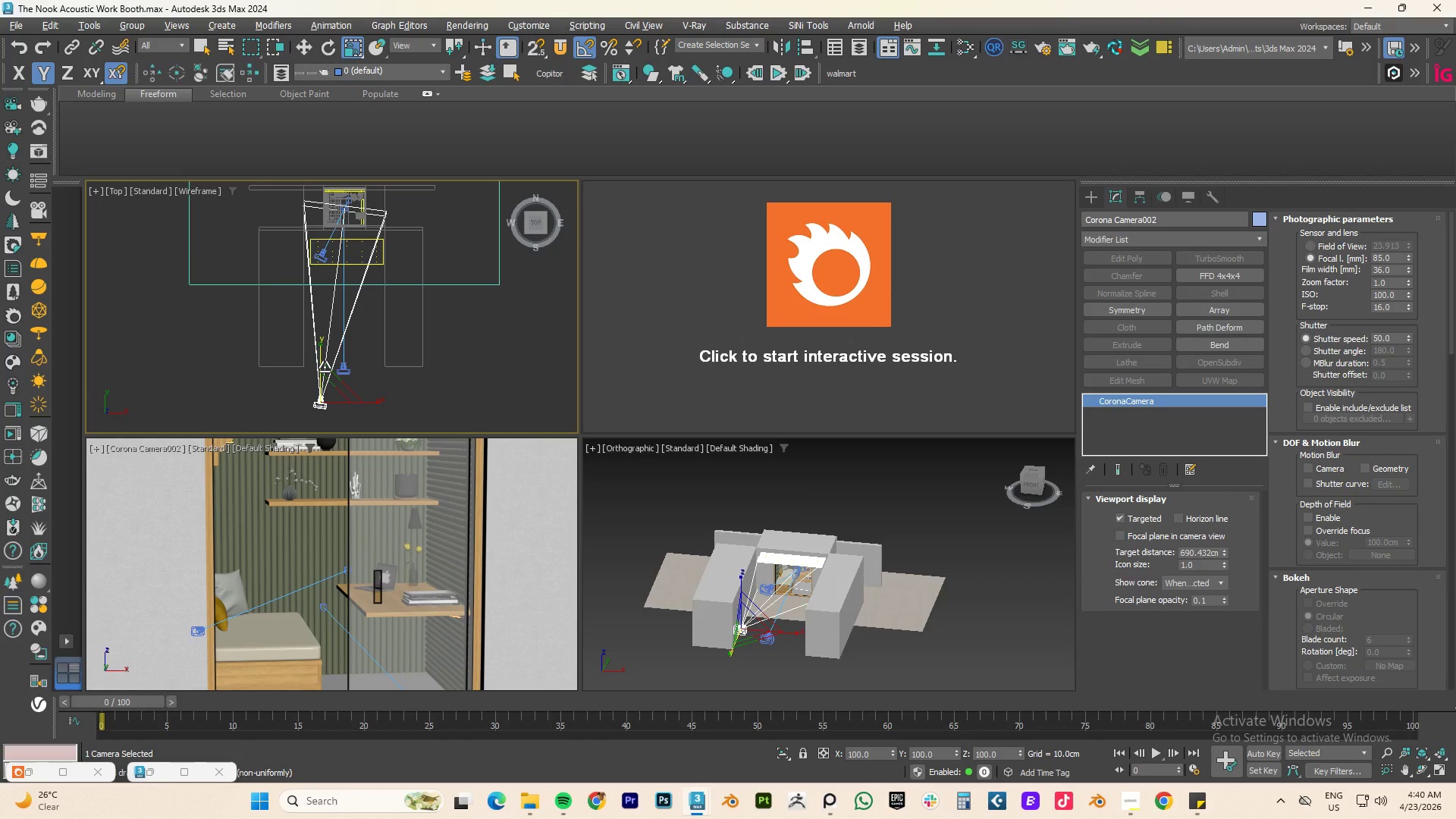 
type(retzw)
 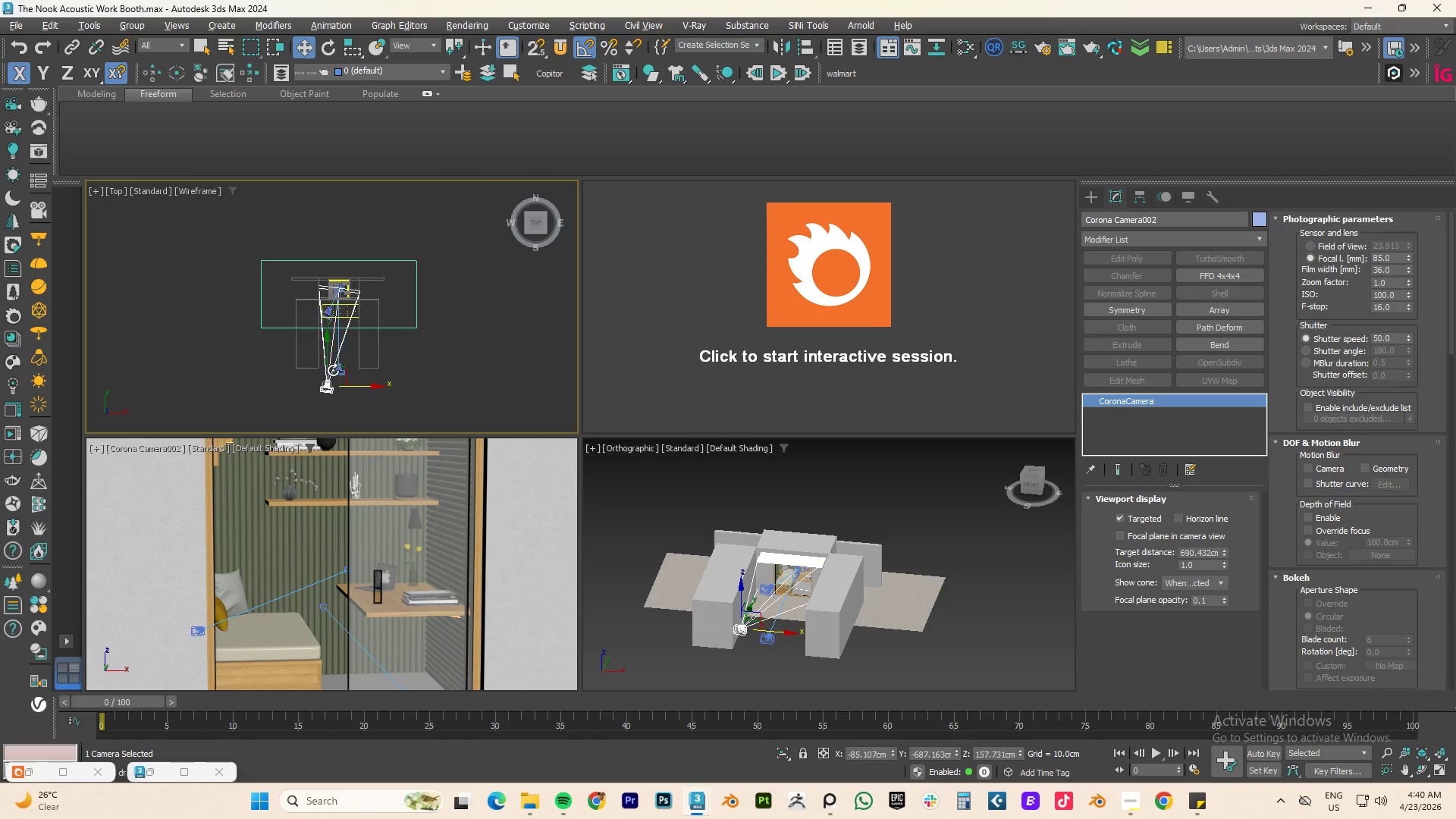 
scroll: coordinate [333, 370], scroll_direction: down, amount: 2.0
 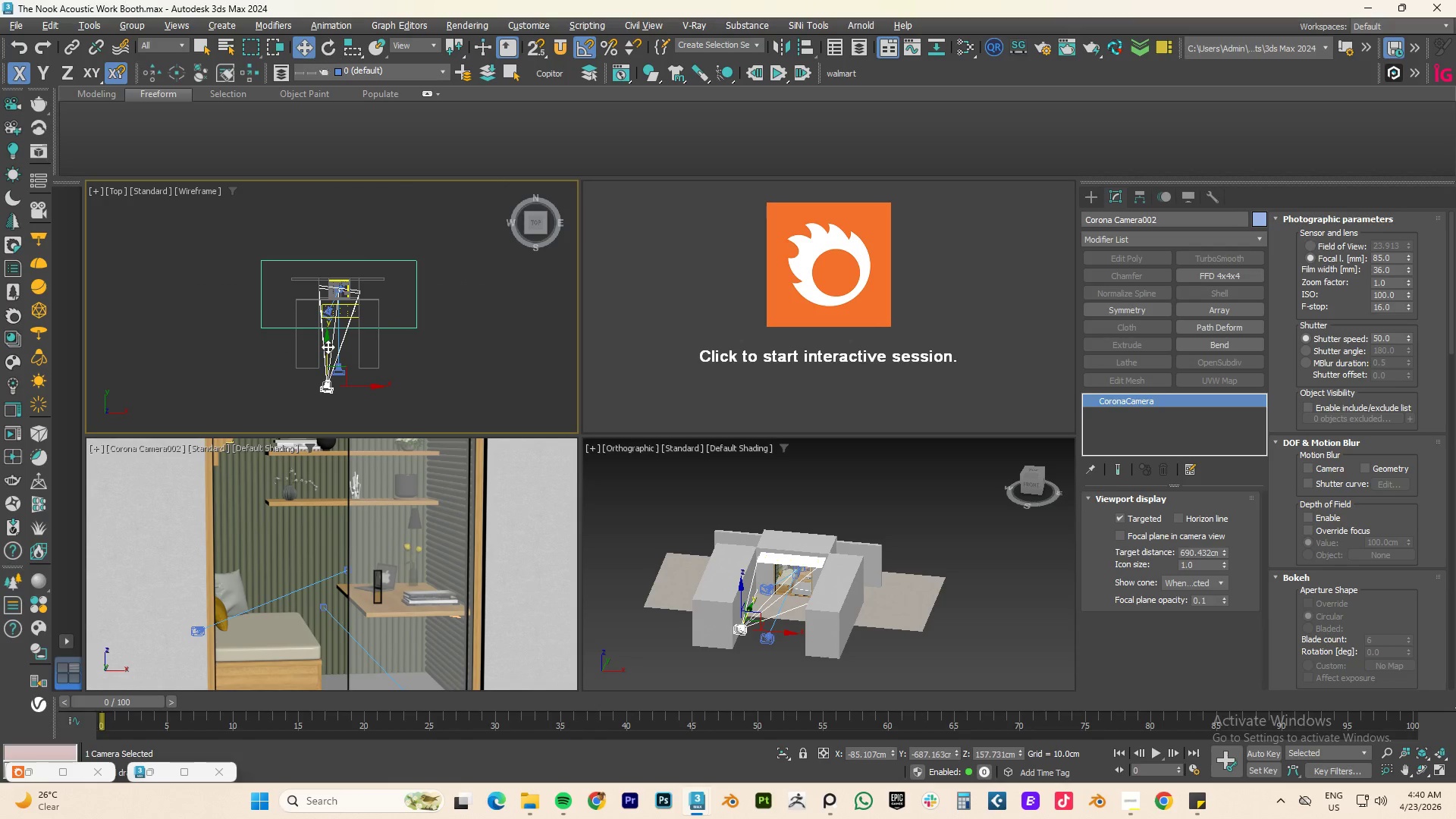 
left_click_drag(start_coordinate=[328, 347], to_coordinate=[329, 378])
 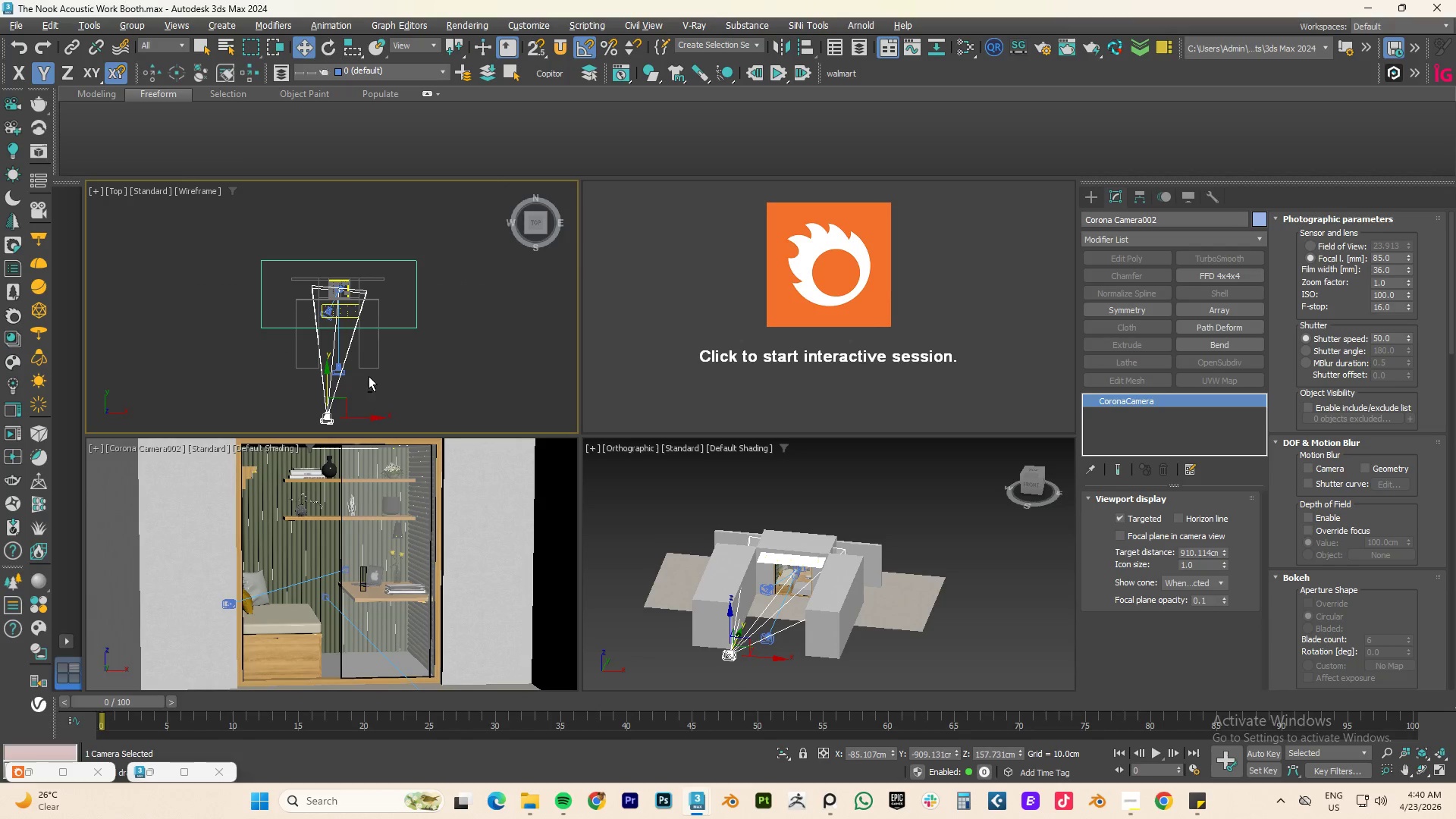 
hold_key(key=AltLeft, duration=1.03)
 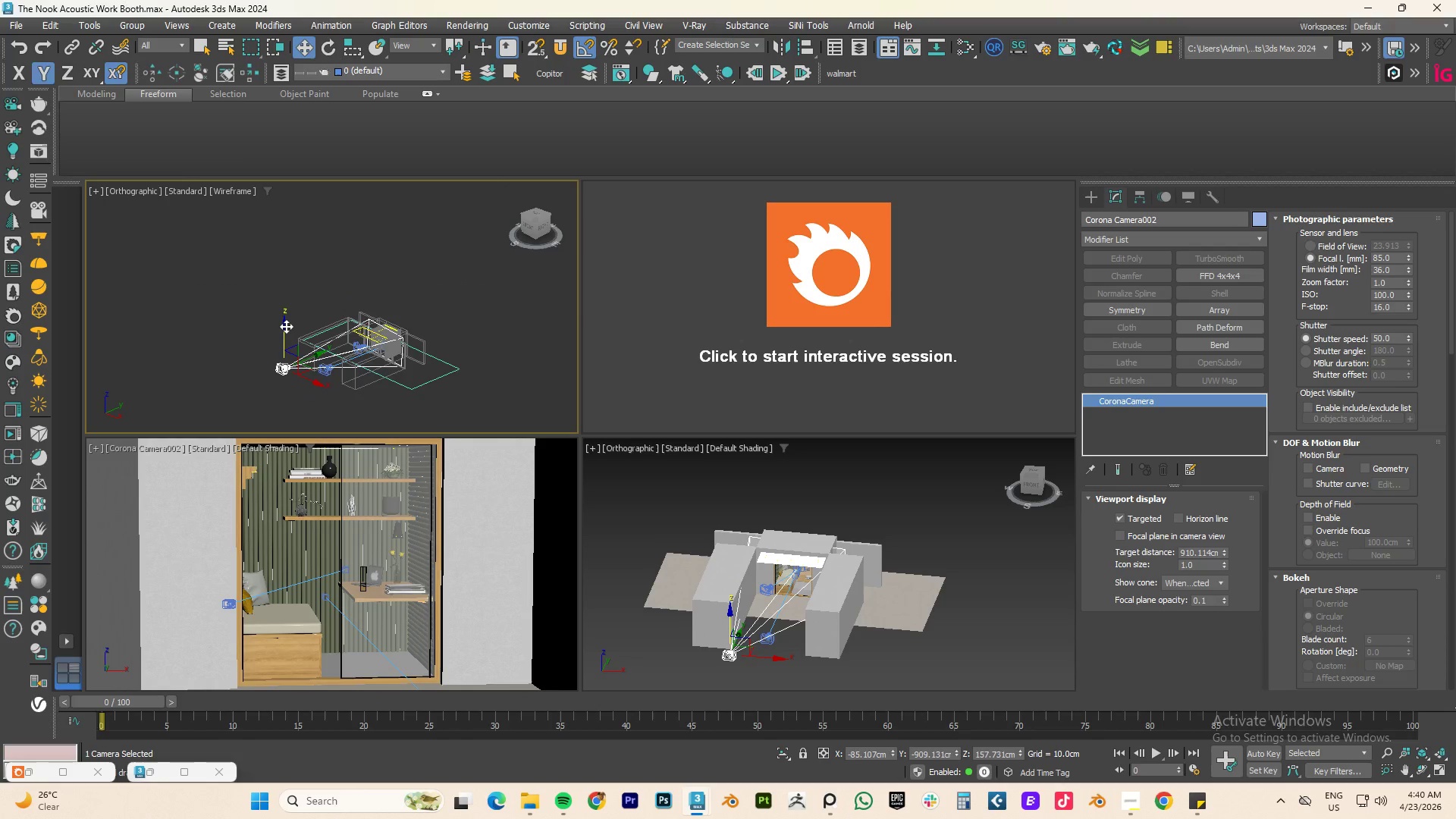 
left_click_drag(start_coordinate=[286, 326], to_coordinate=[286, 331])
 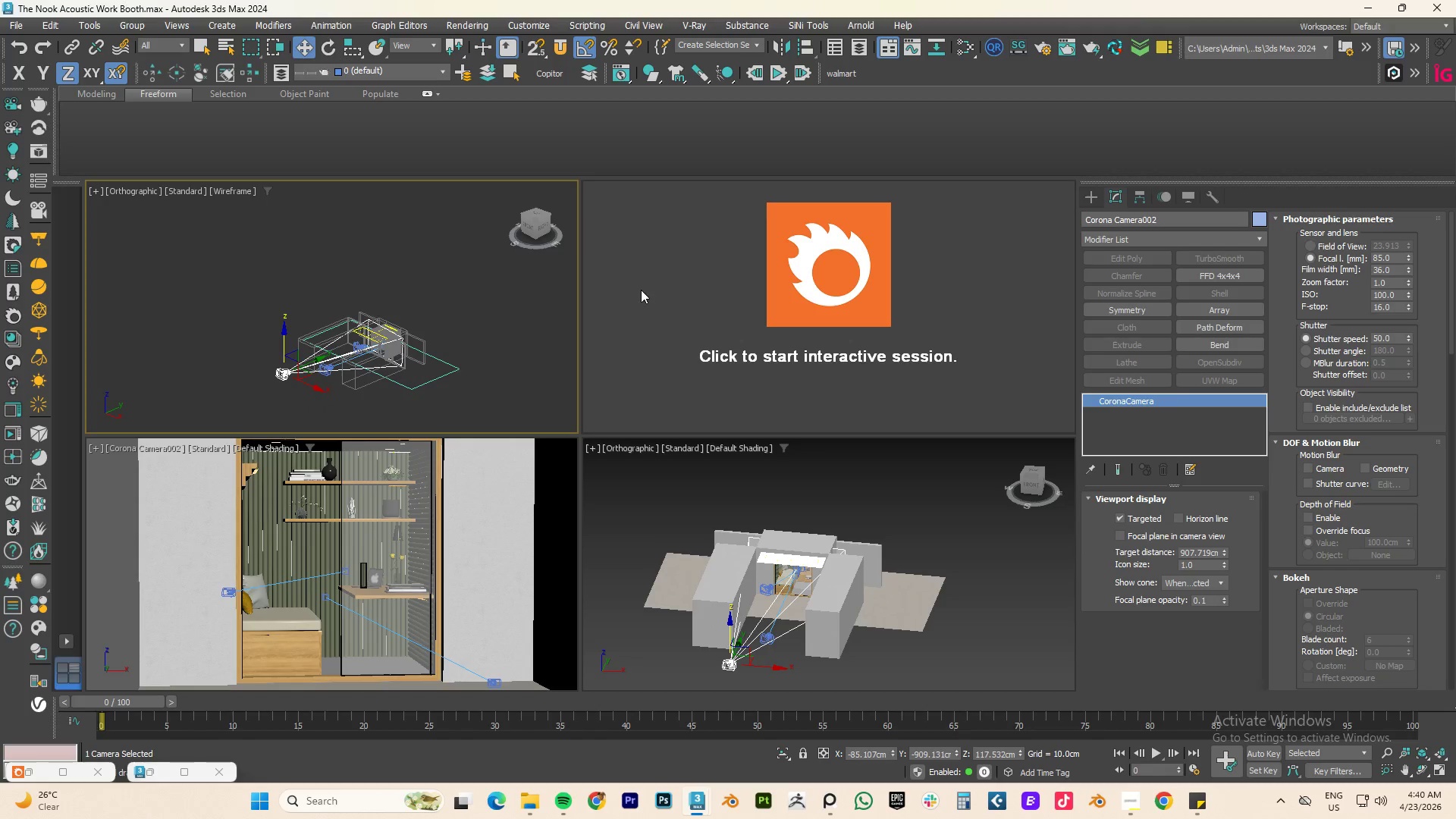 
left_click([641, 290])
 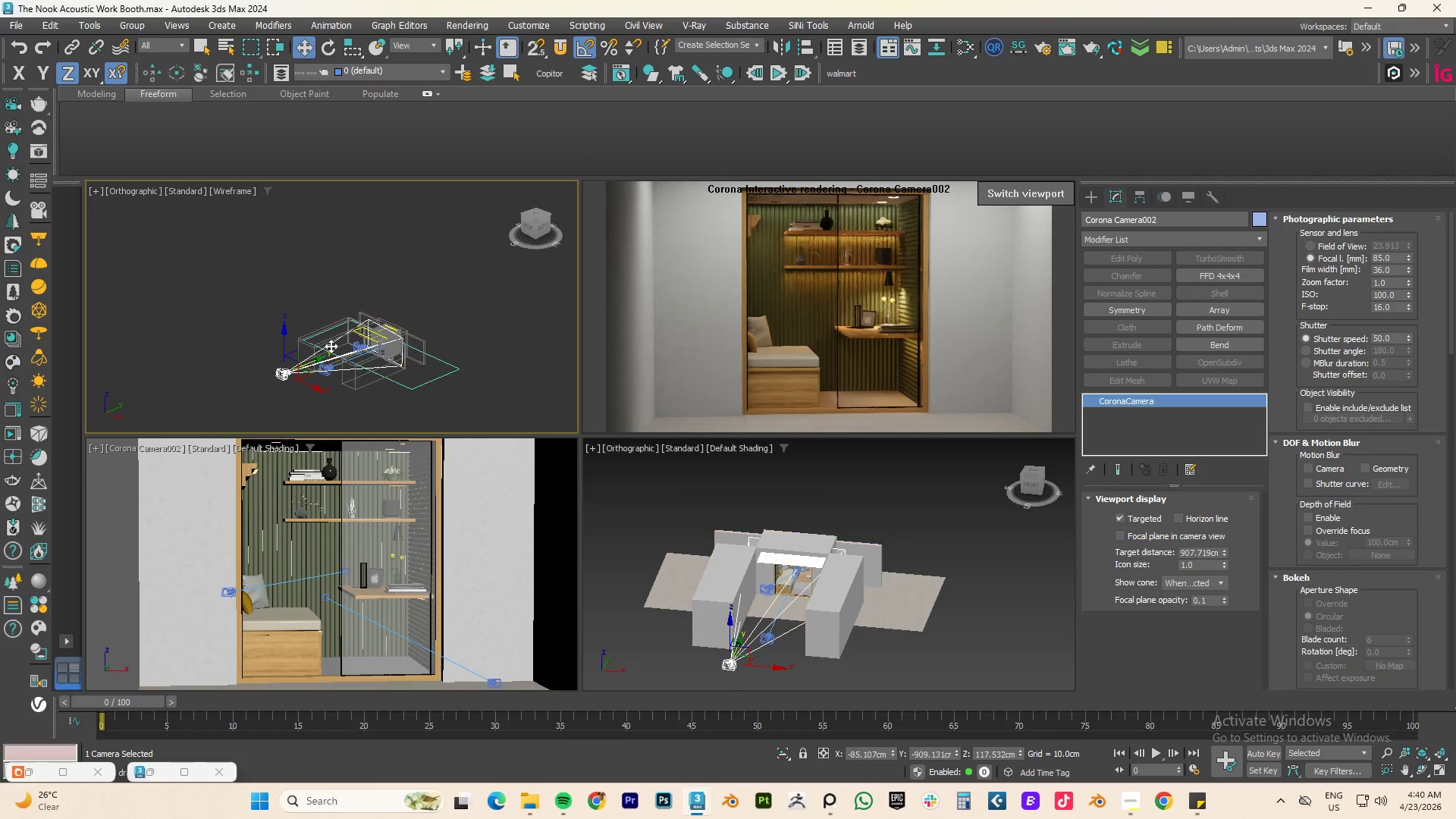 
left_click_drag(start_coordinate=[312, 361], to_coordinate=[324, 355])
 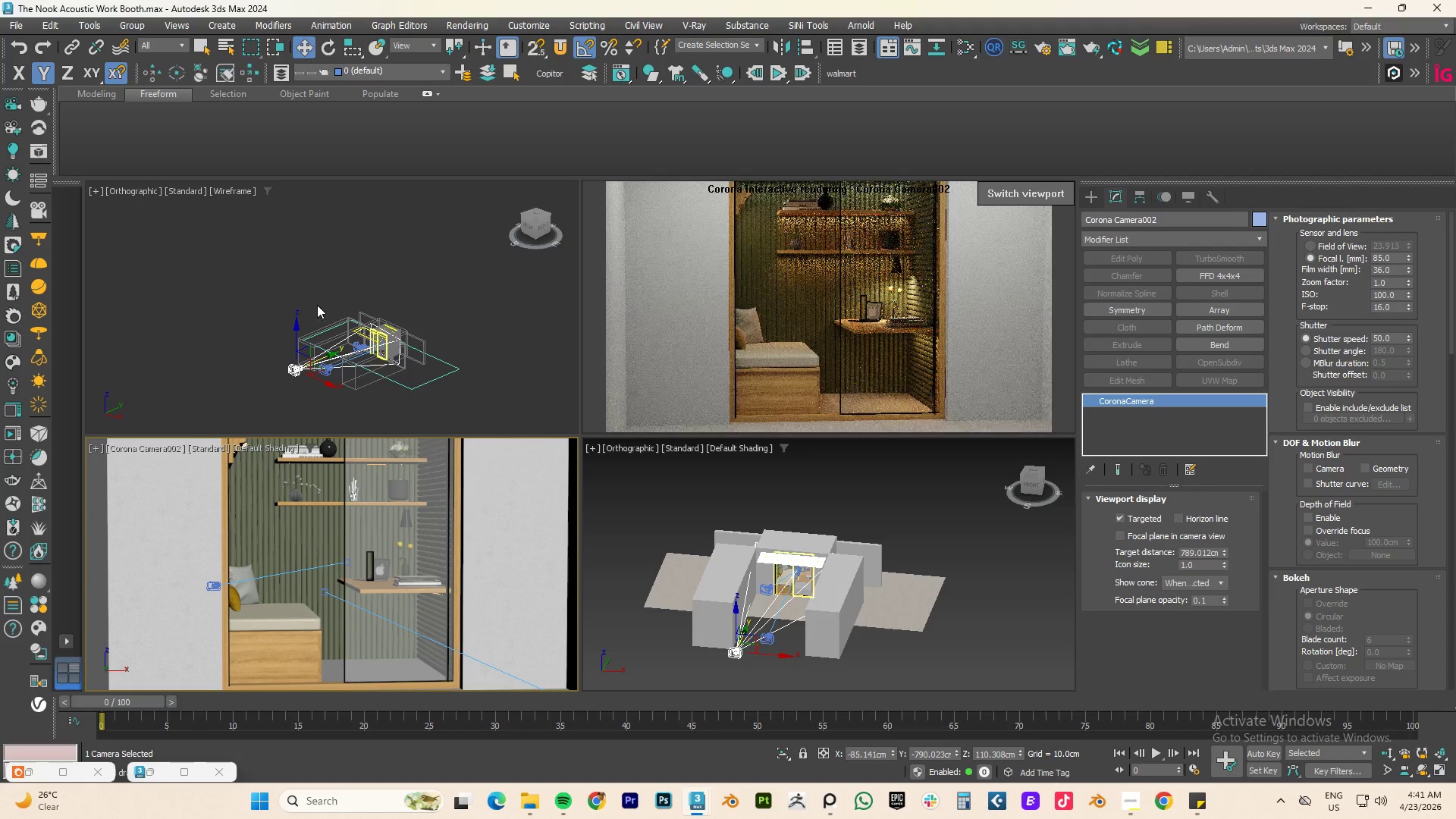 
wait(5.14)
 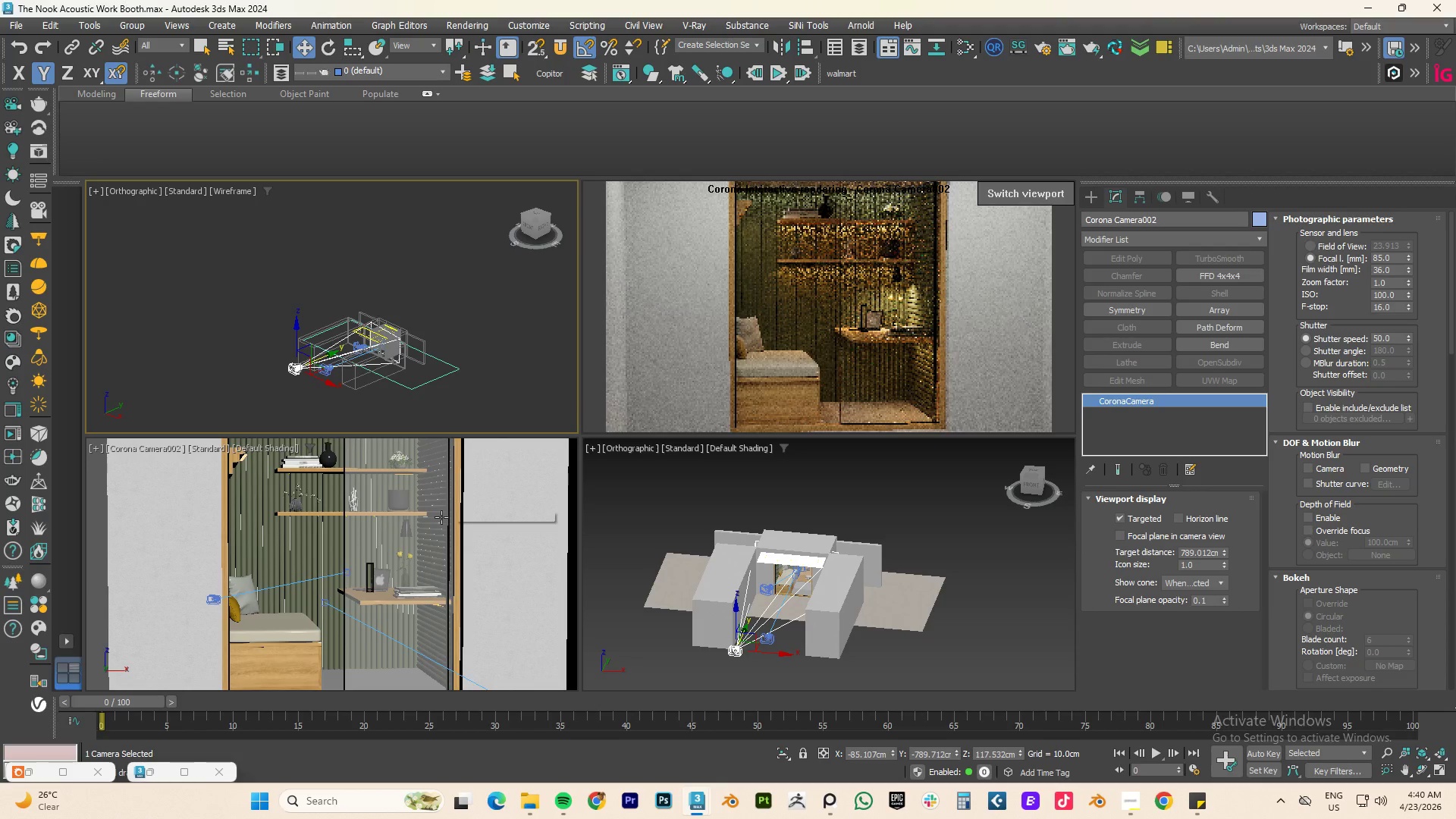 
left_click([297, 329])
 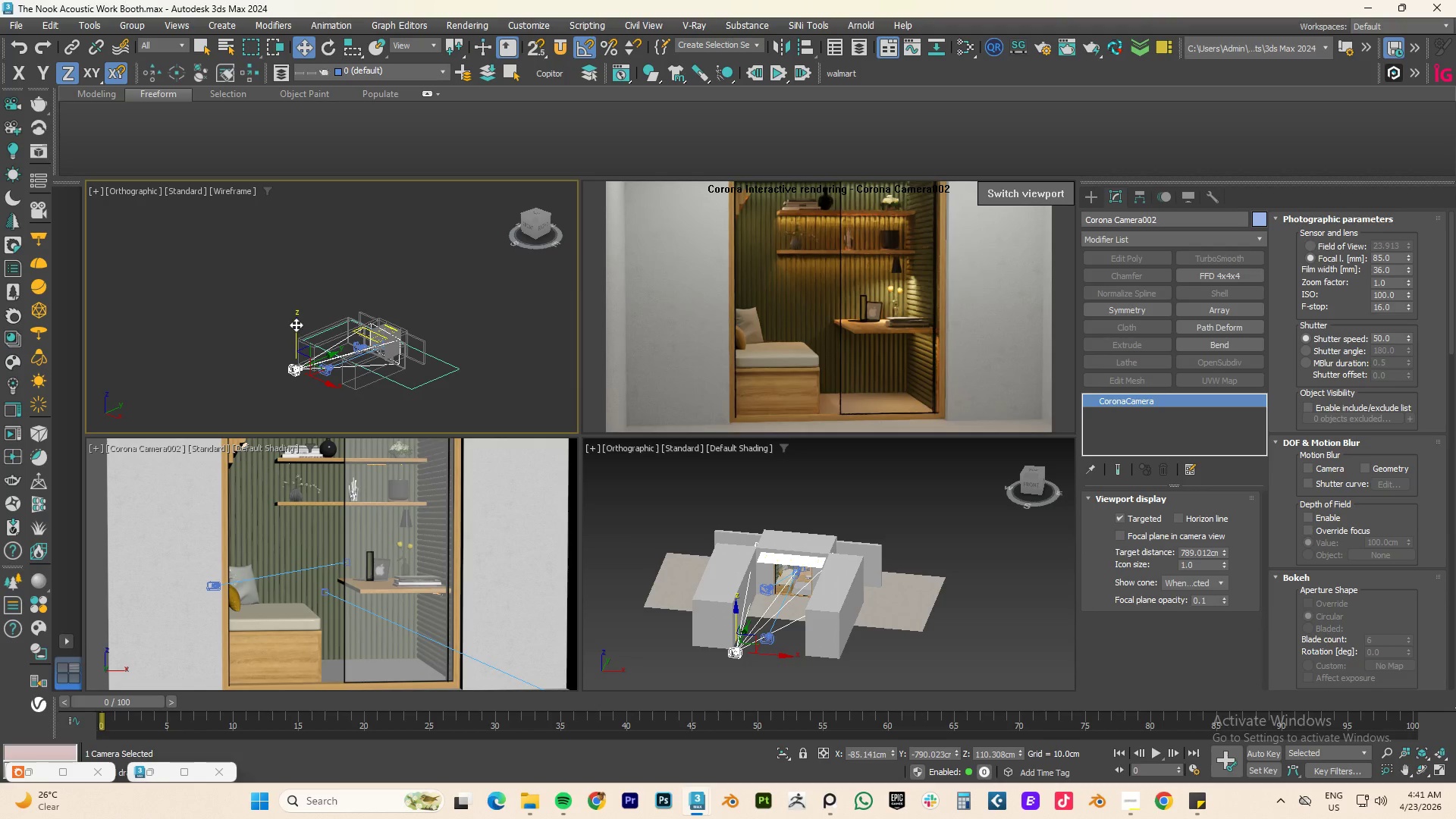 
left_click_drag(start_coordinate=[296, 325], to_coordinate=[298, 334])
 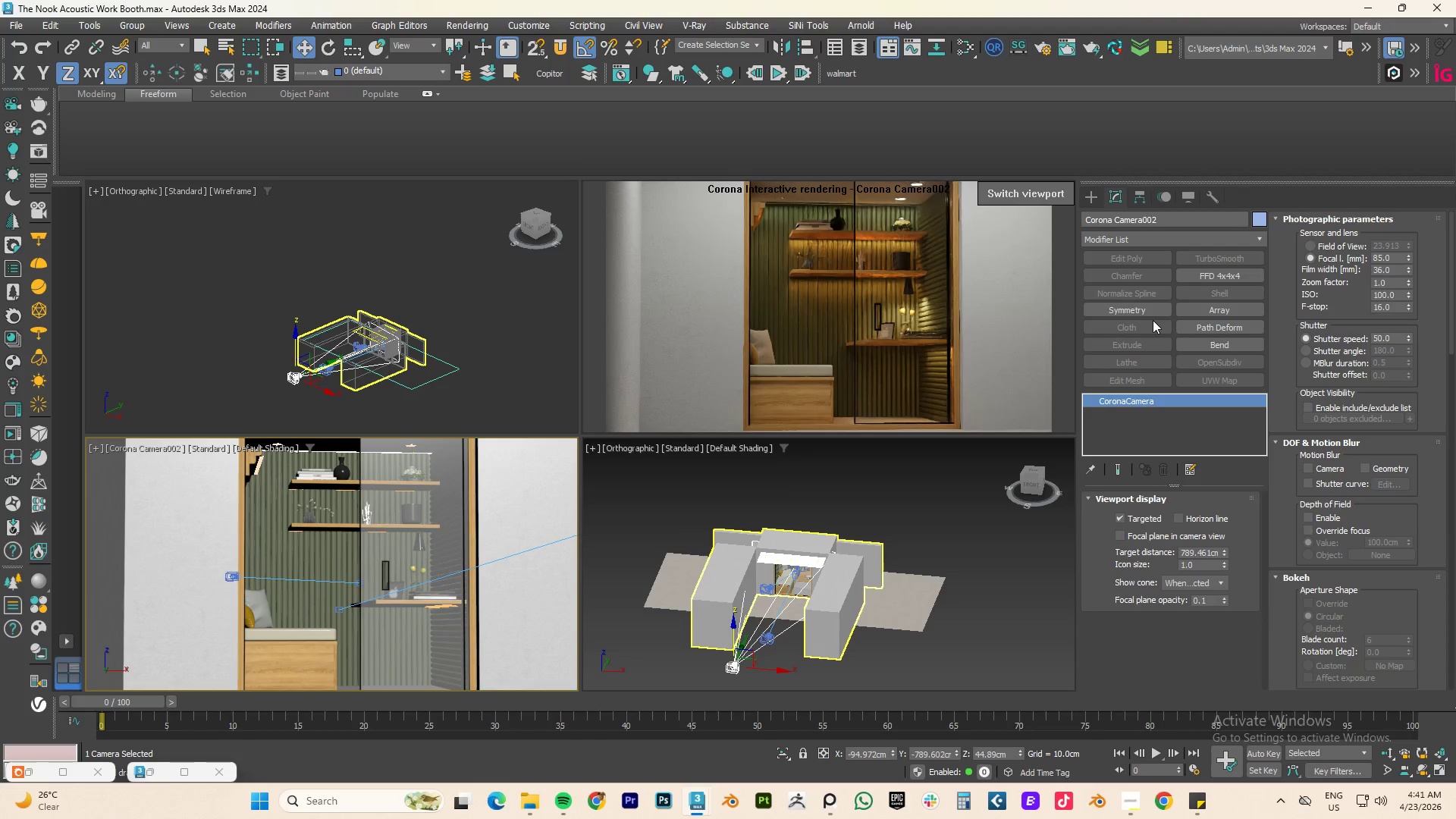 
wait(11.36)
 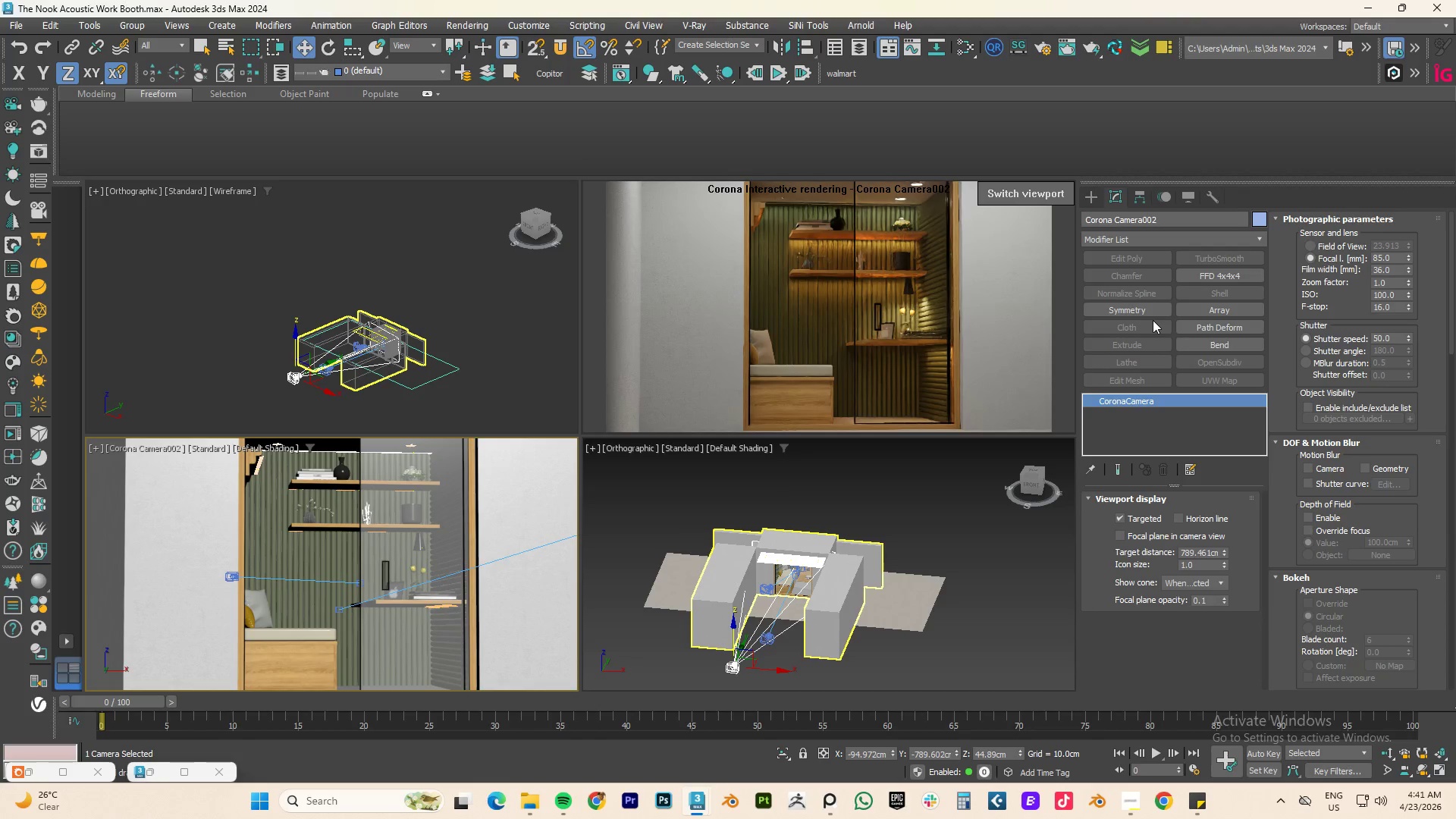 
left_click([325, 389])
 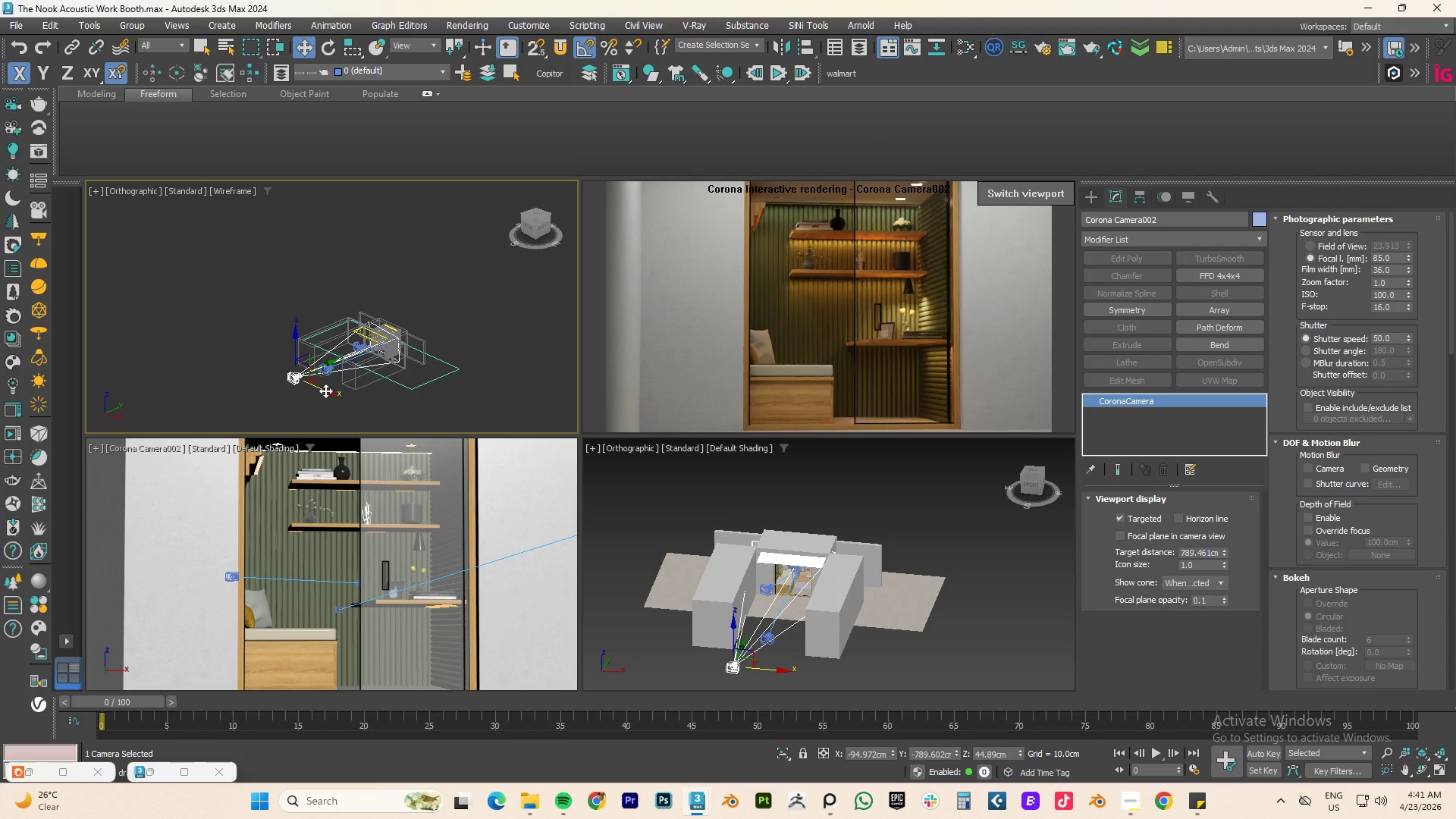 
left_click_drag(start_coordinate=[325, 391], to_coordinate=[336, 391])
 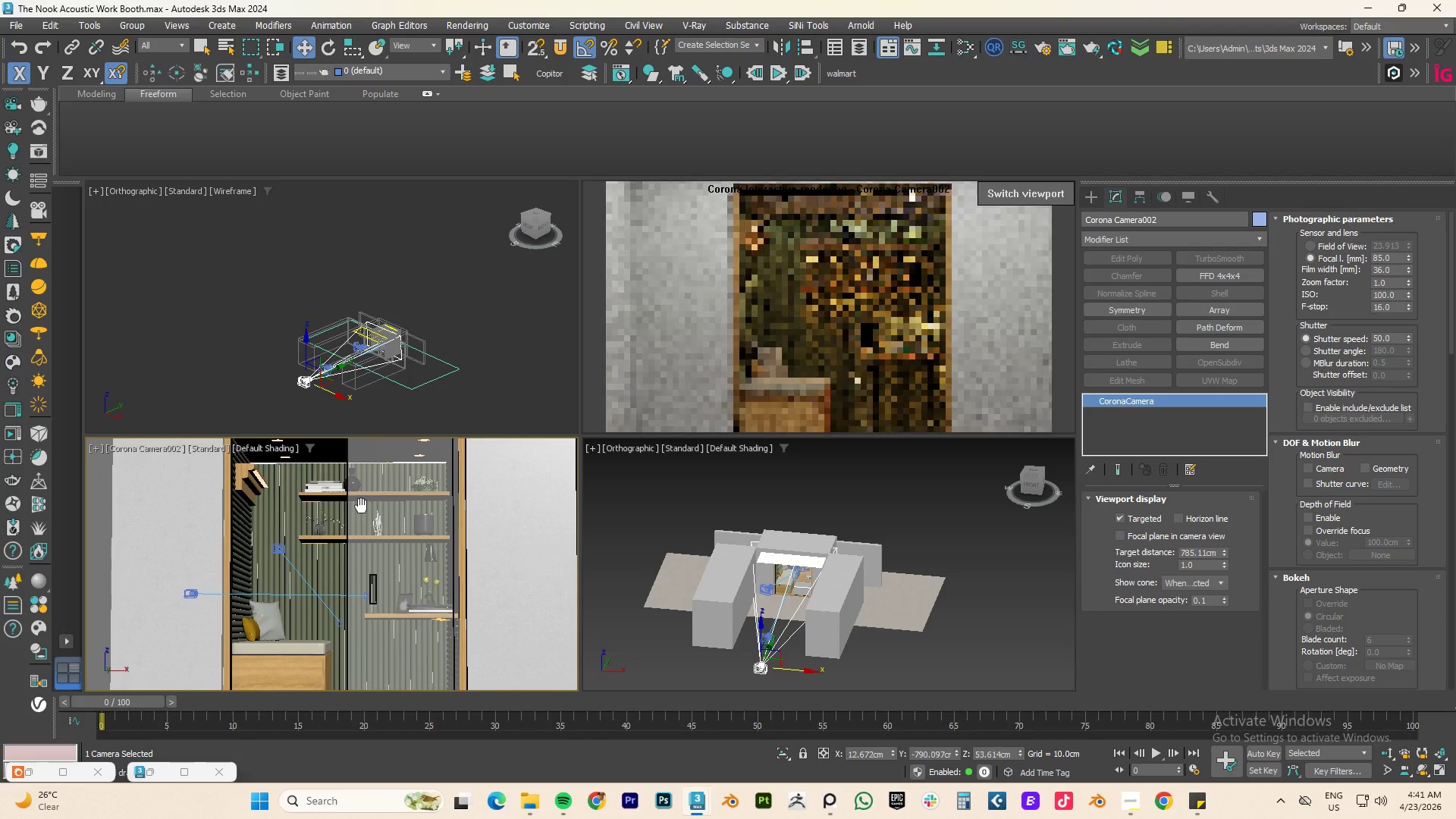 
wait(5.27)
 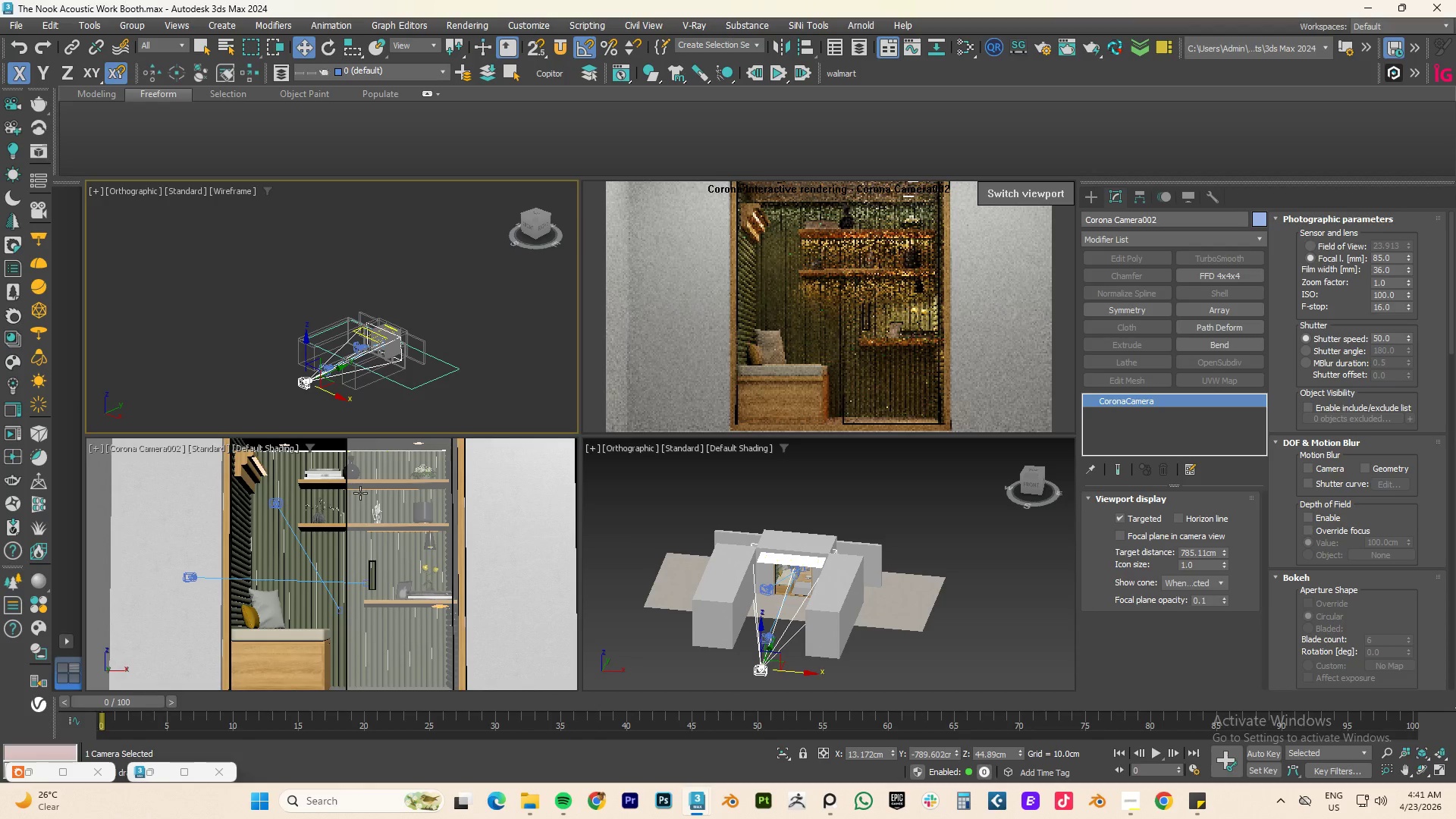 
left_click_drag(start_coordinate=[306, 352], to_coordinate=[306, 344])
 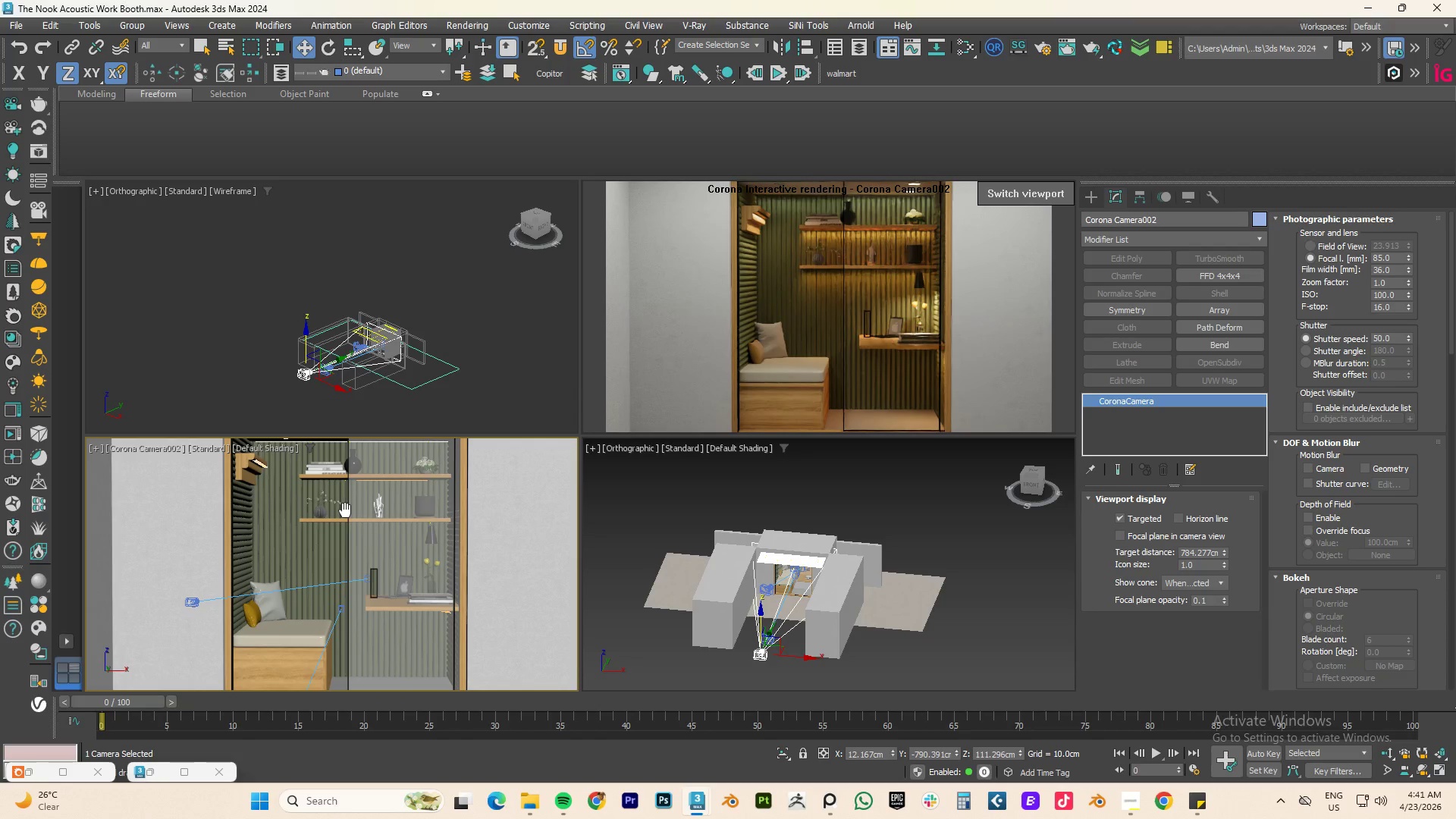 
wait(10.52)
 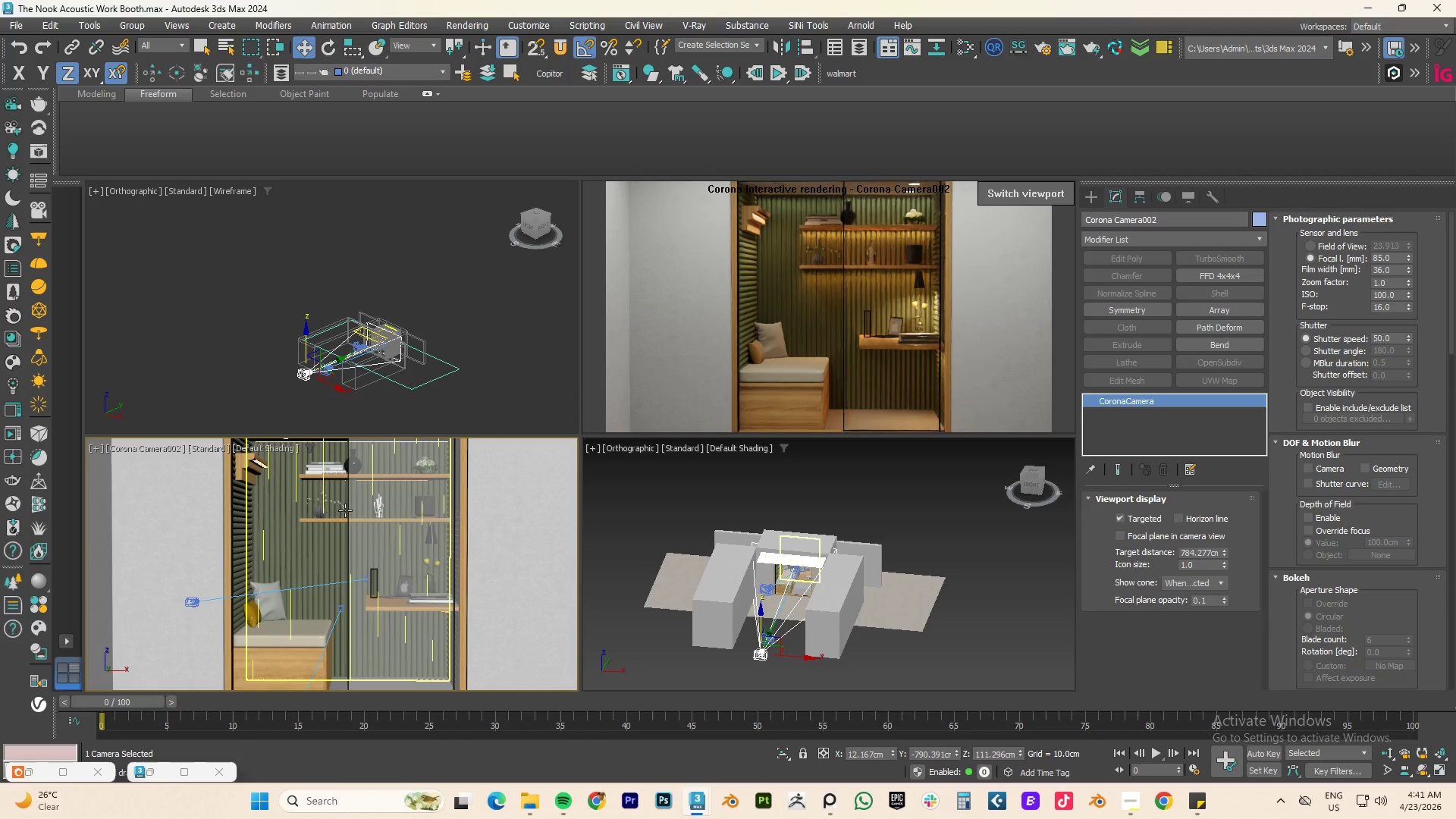 
key(Control+S)
 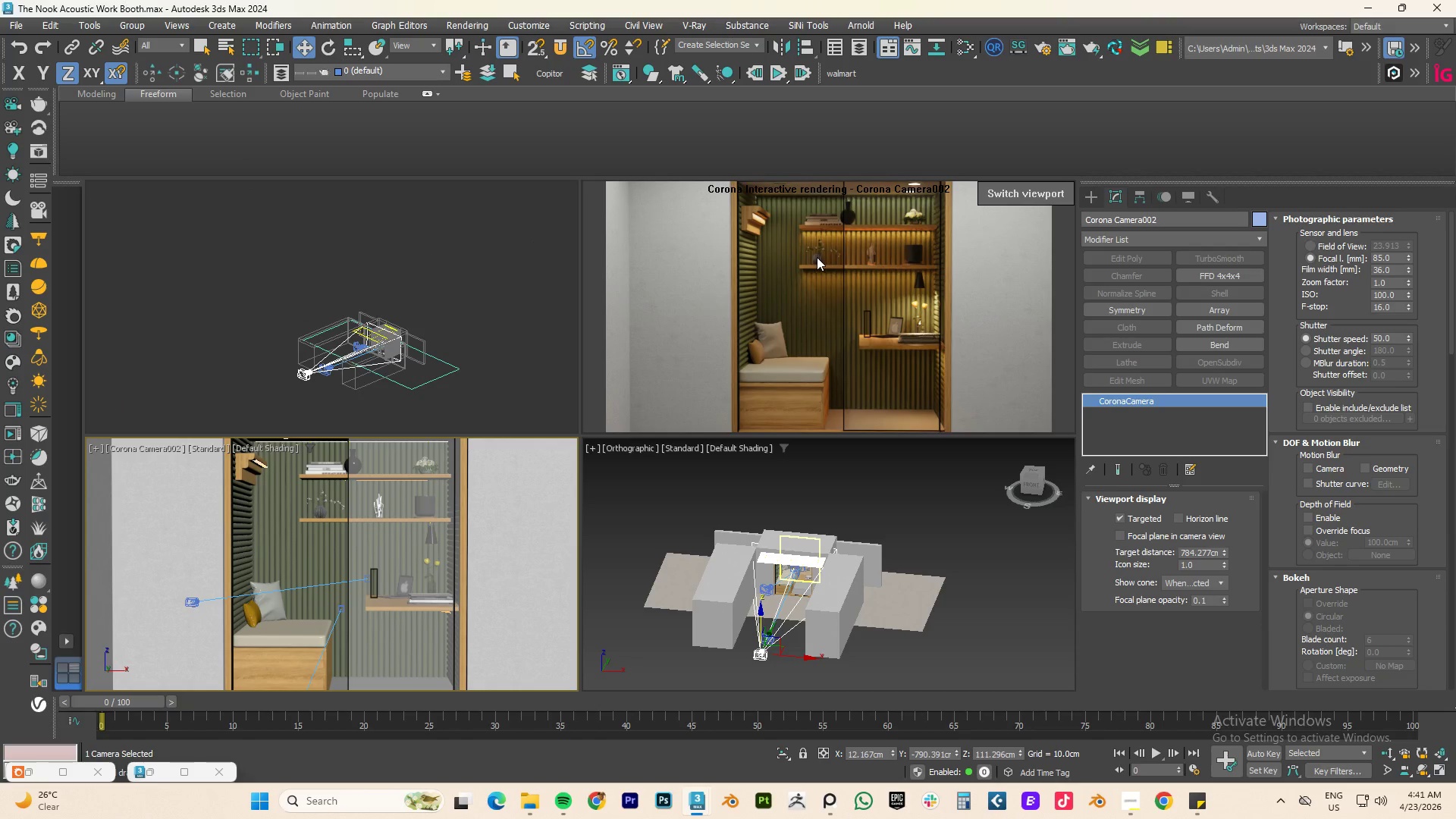 
wait(6.33)
 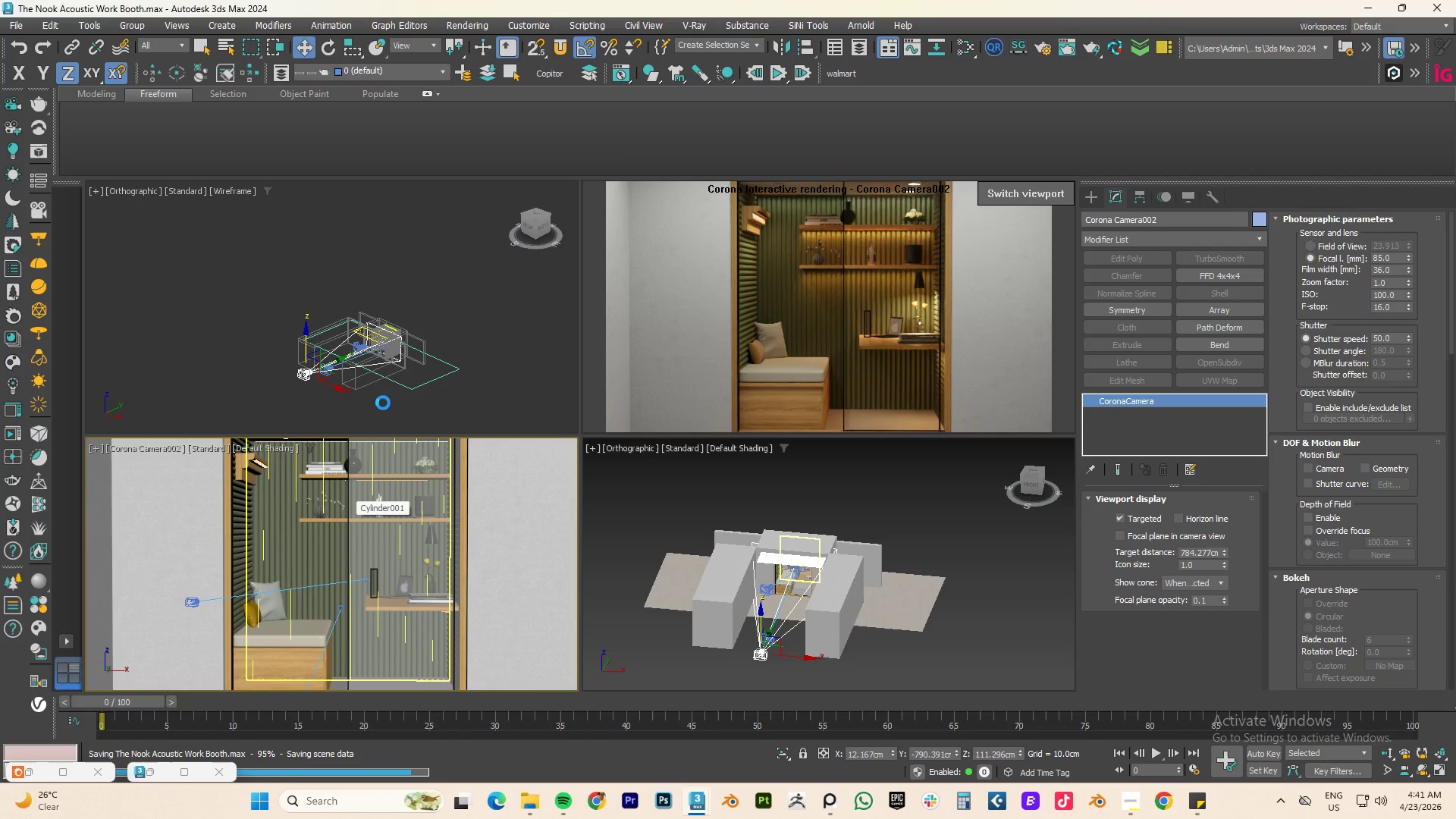 
left_click([308, 377])
 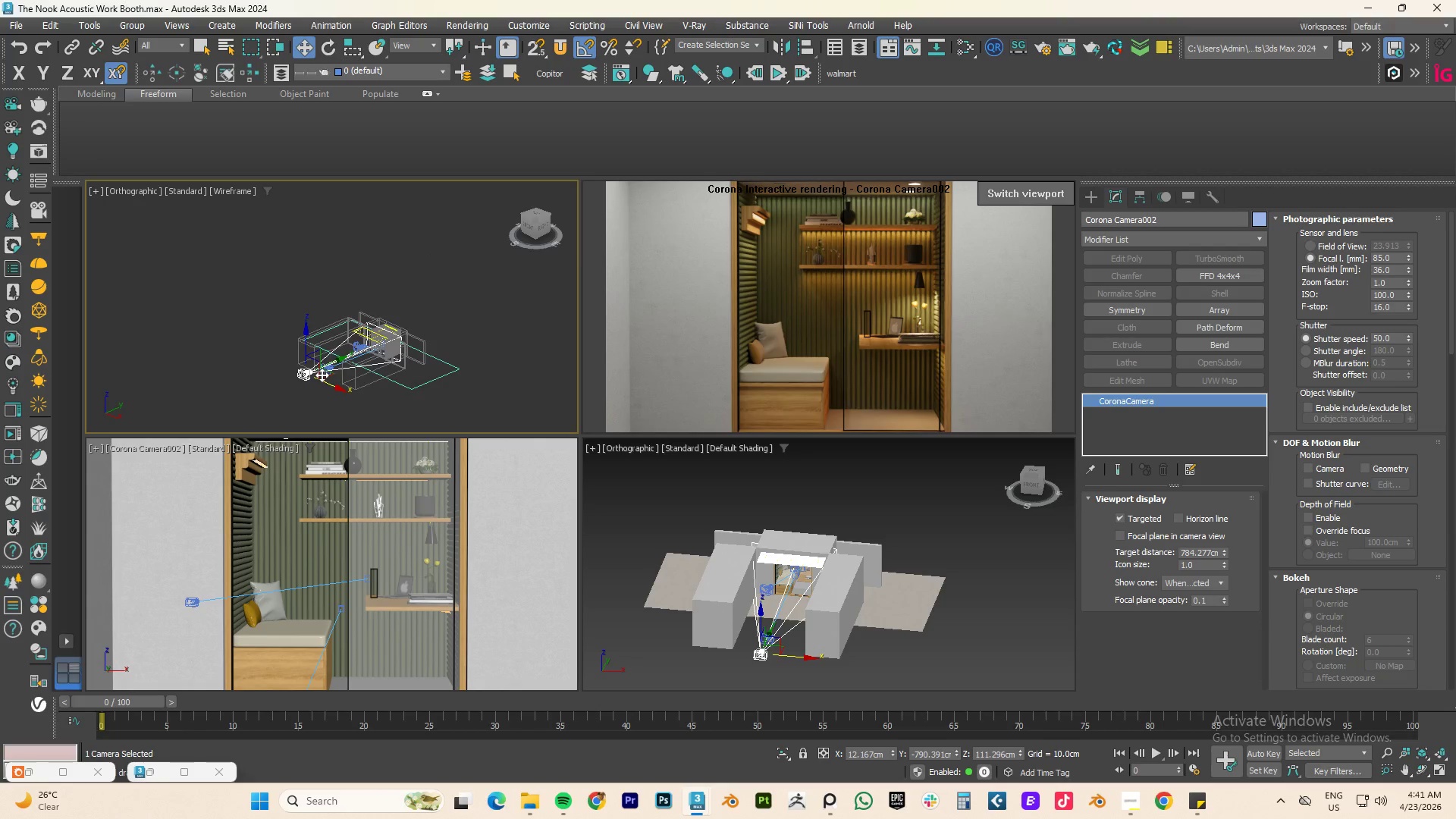 
scroll: coordinate [322, 375], scroll_direction: up, amount: 3.0
 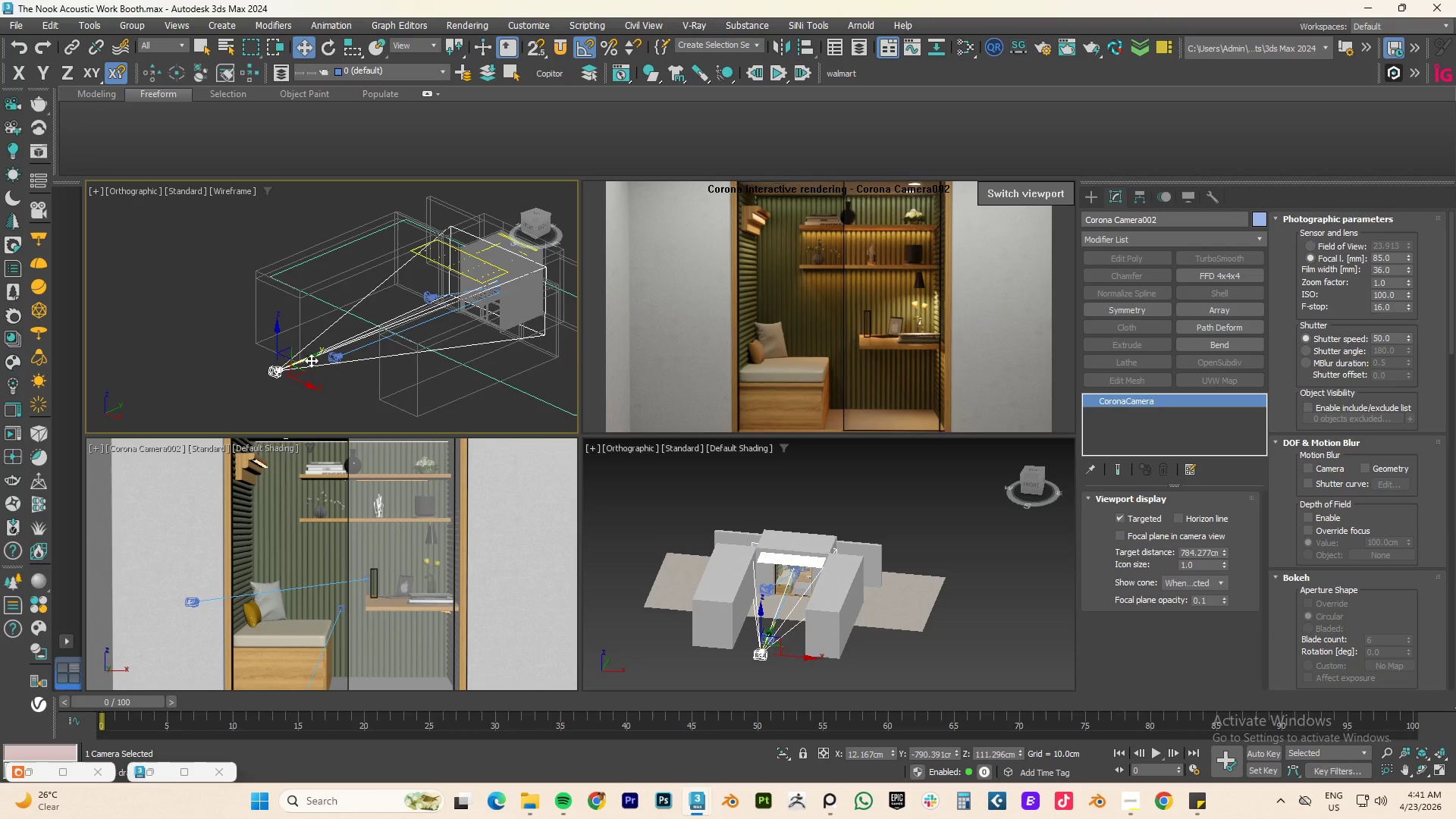 
left_click_drag(start_coordinate=[311, 360], to_coordinate=[293, 376])
 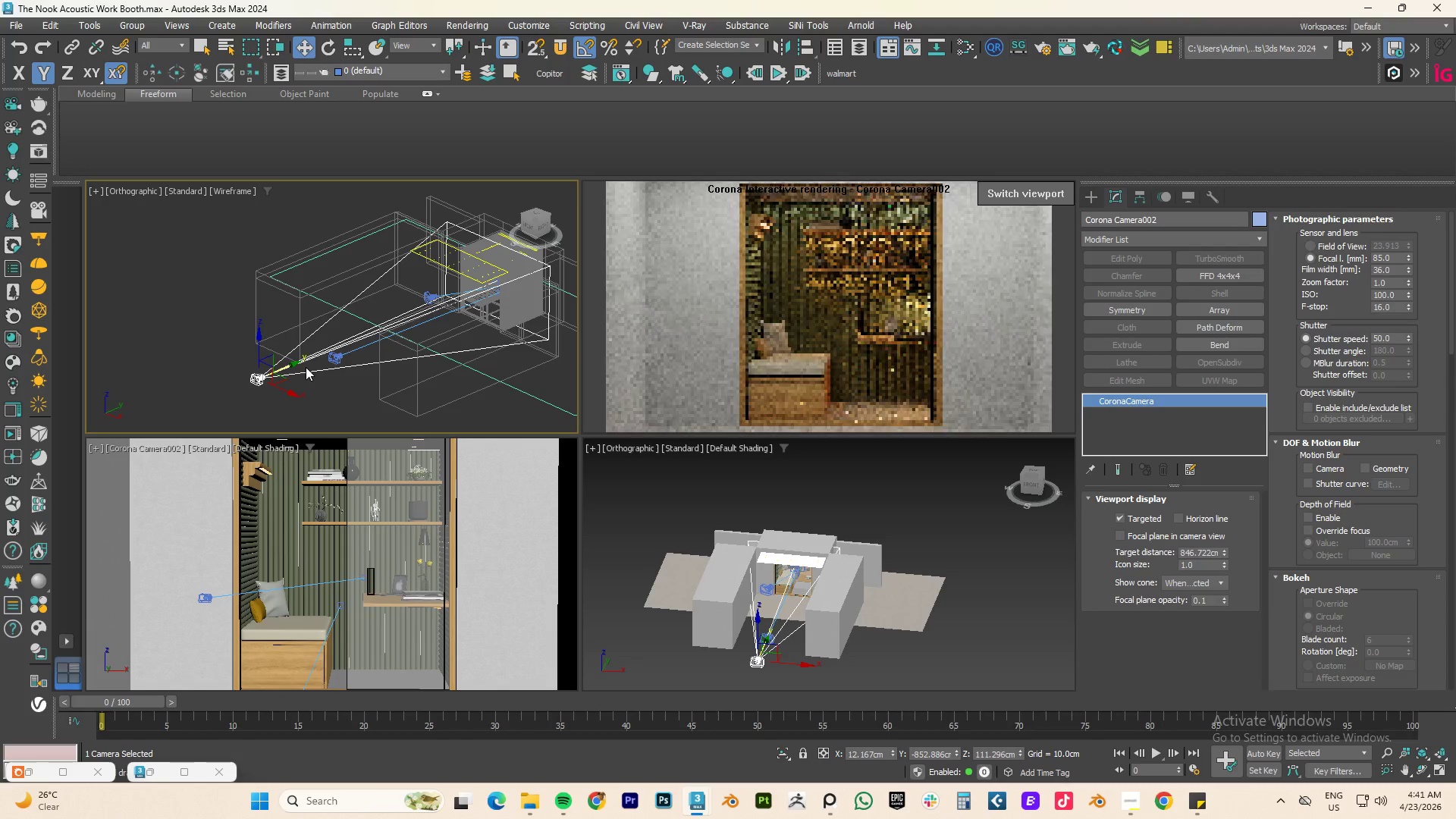 
key(Control+S)
 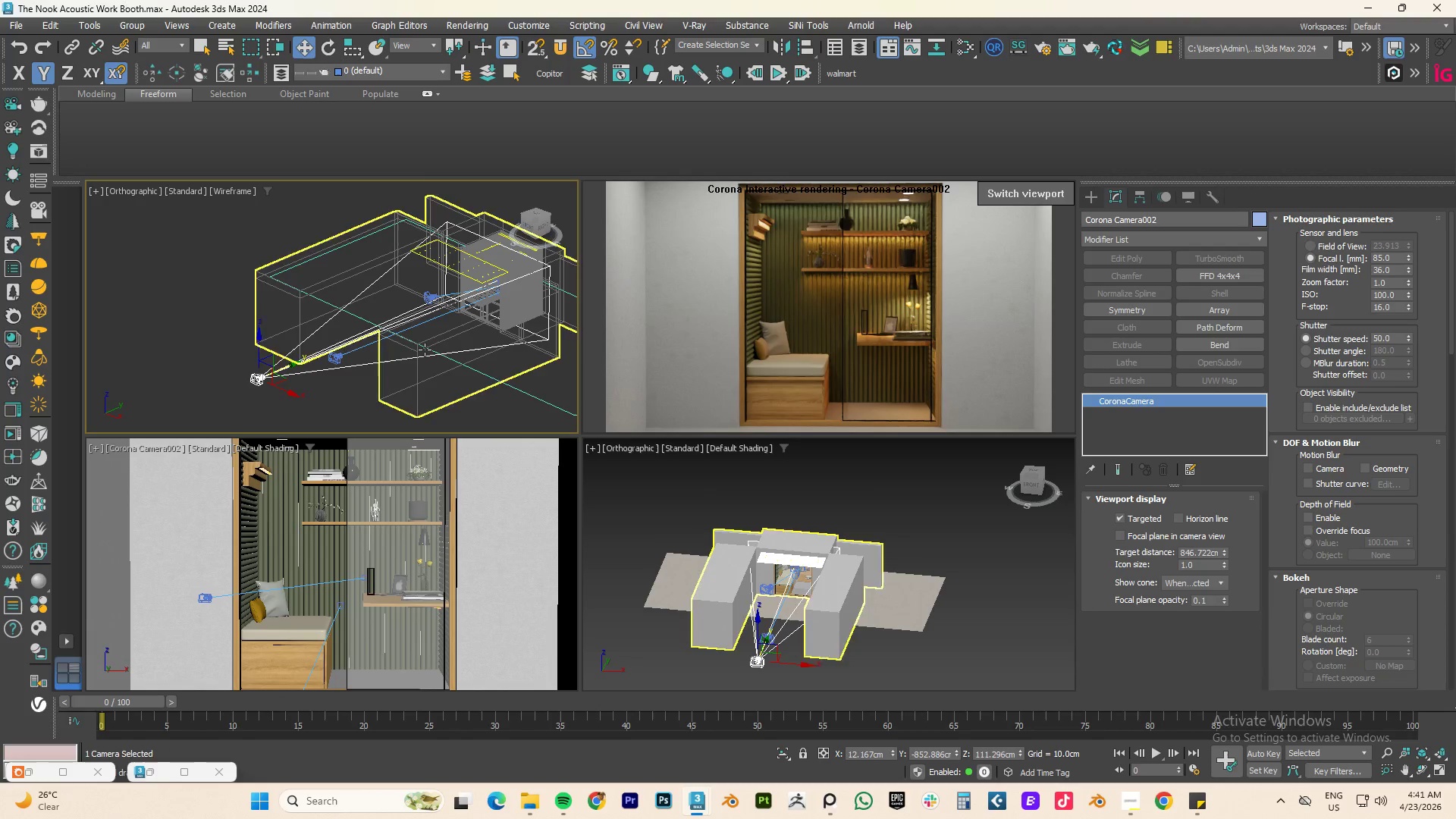 
wait(6.7)
 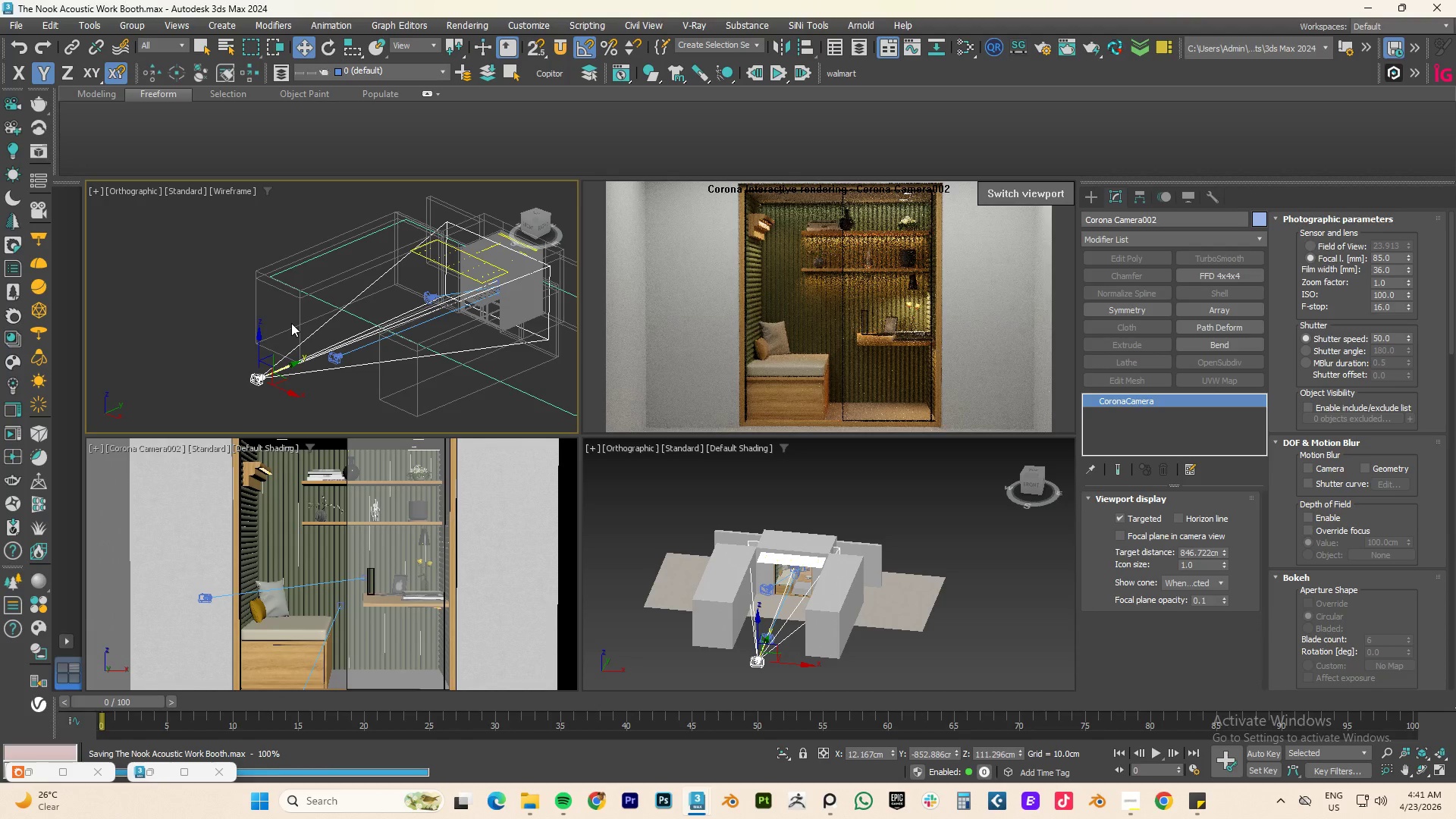 
left_click([167, 452])
 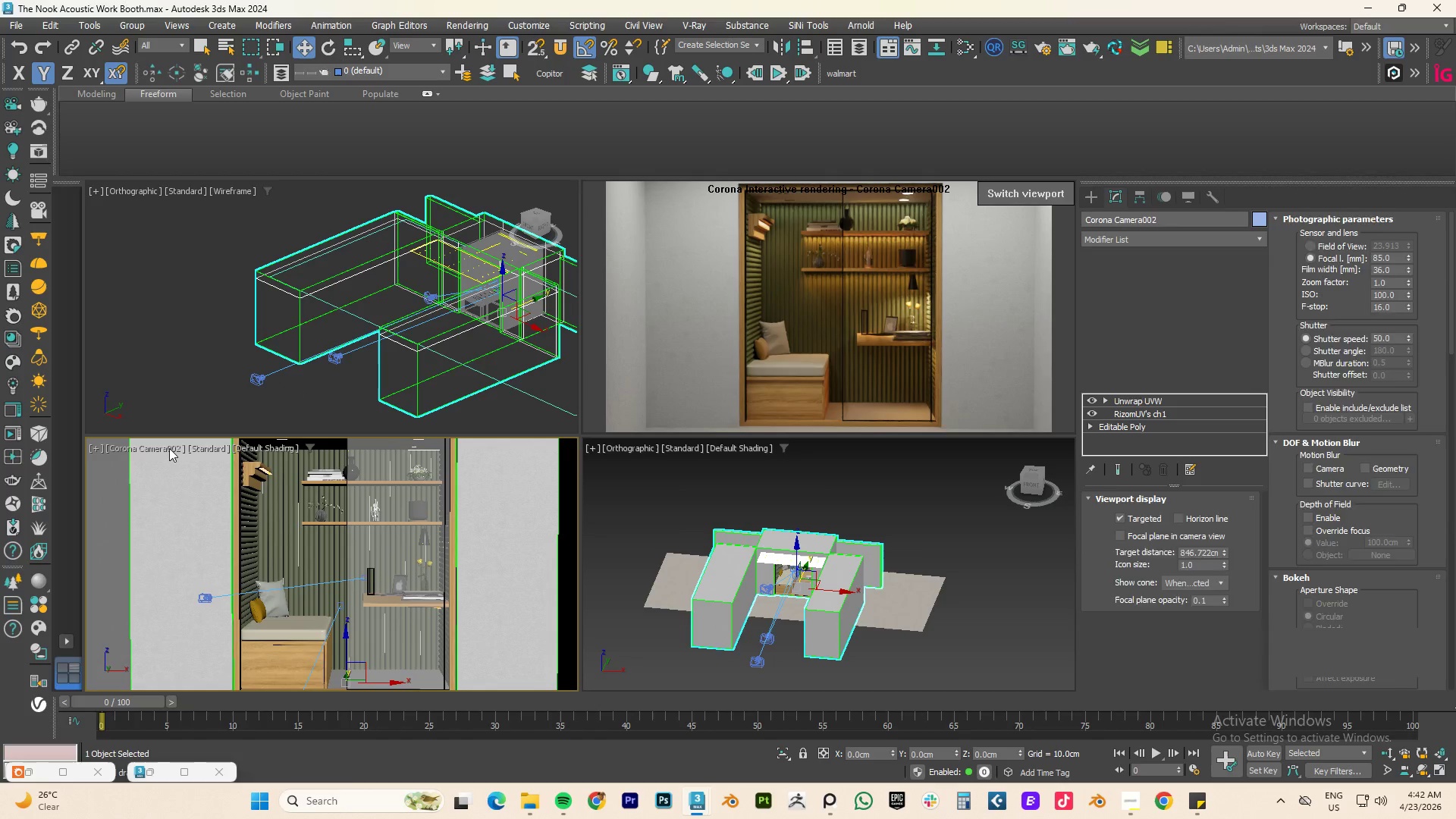 
left_click([169, 448])
 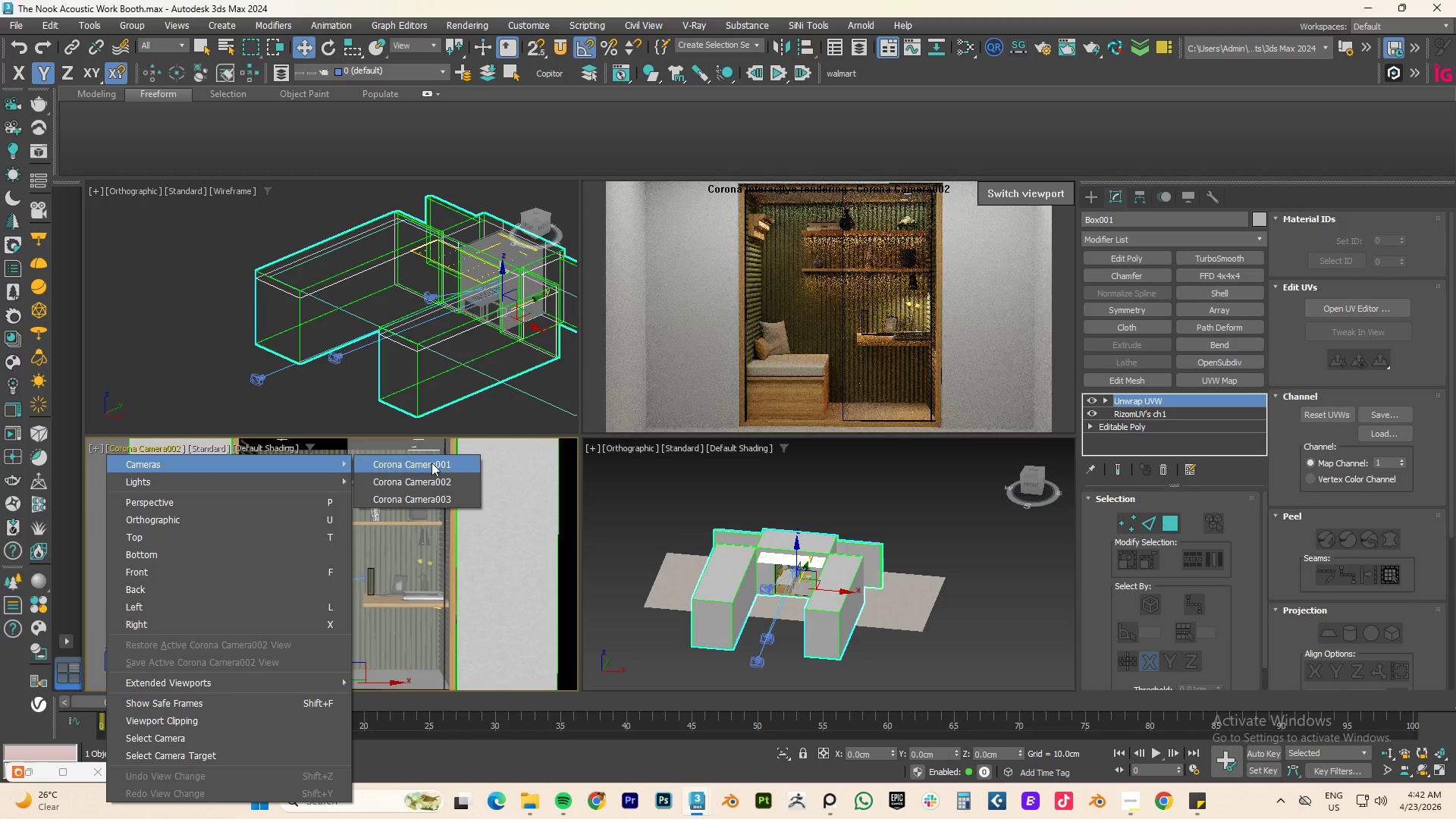 
left_click([442, 461])
 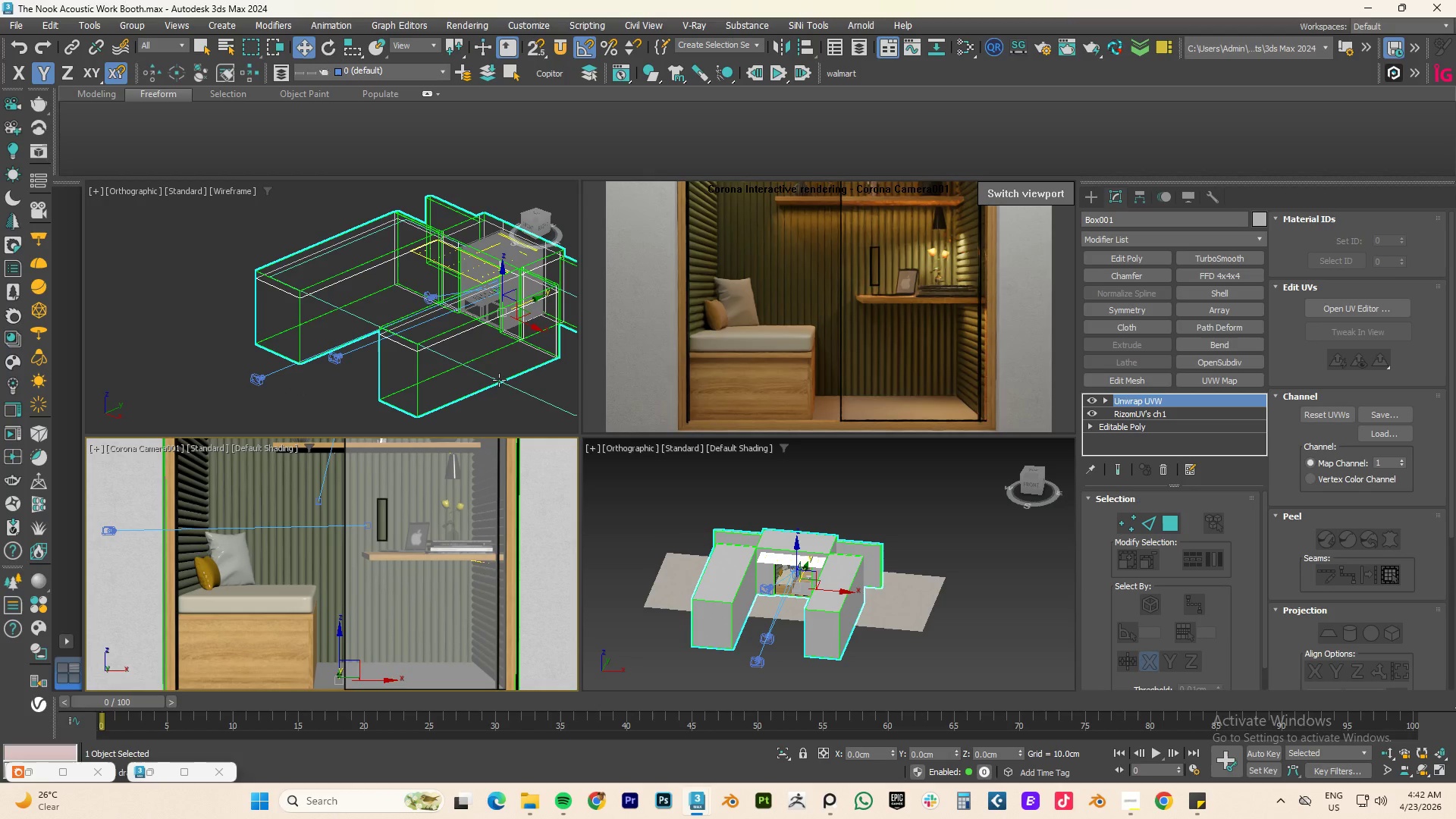 
left_click([259, 381])
 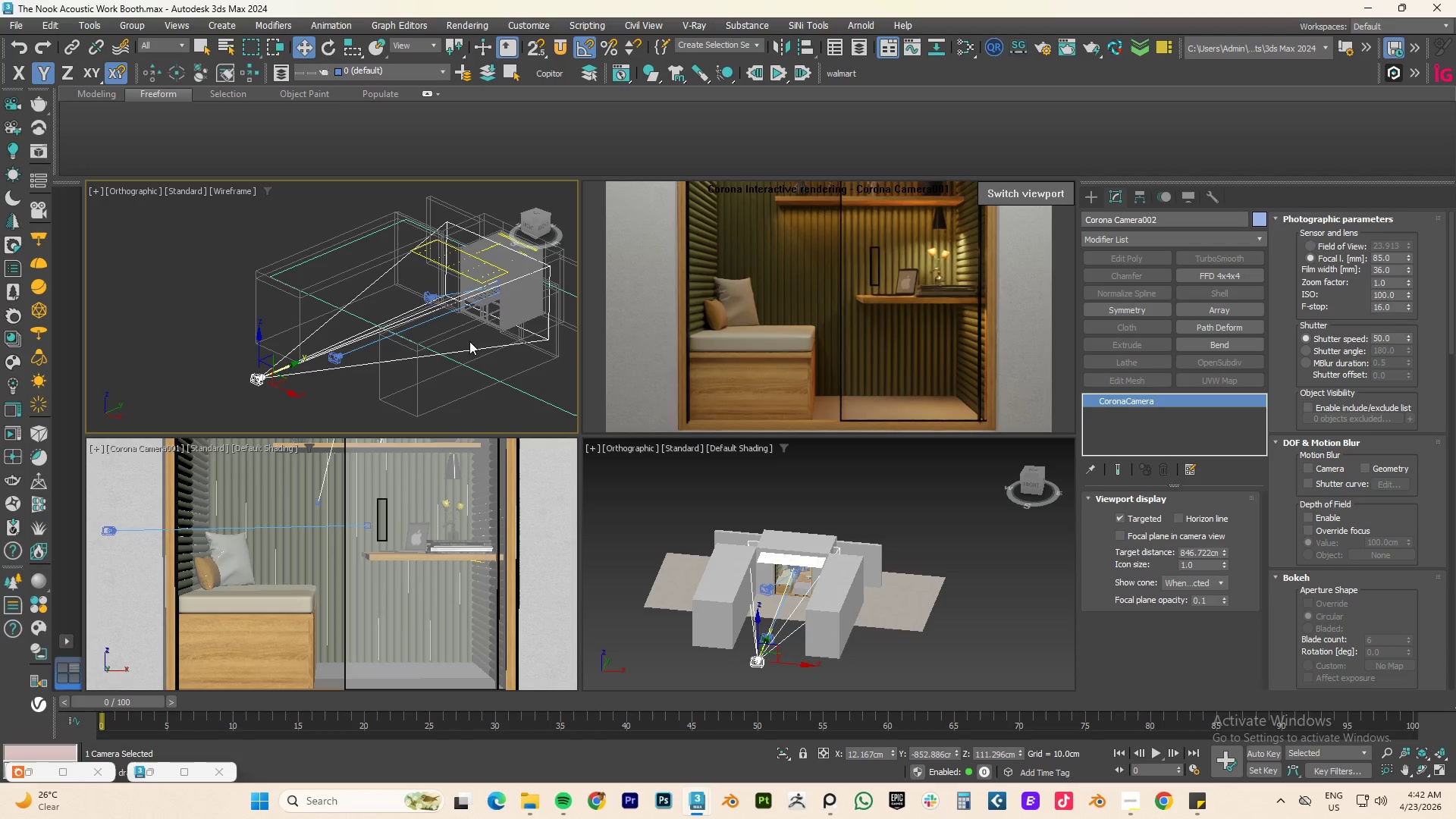 
mouse_move([1163, 221])
 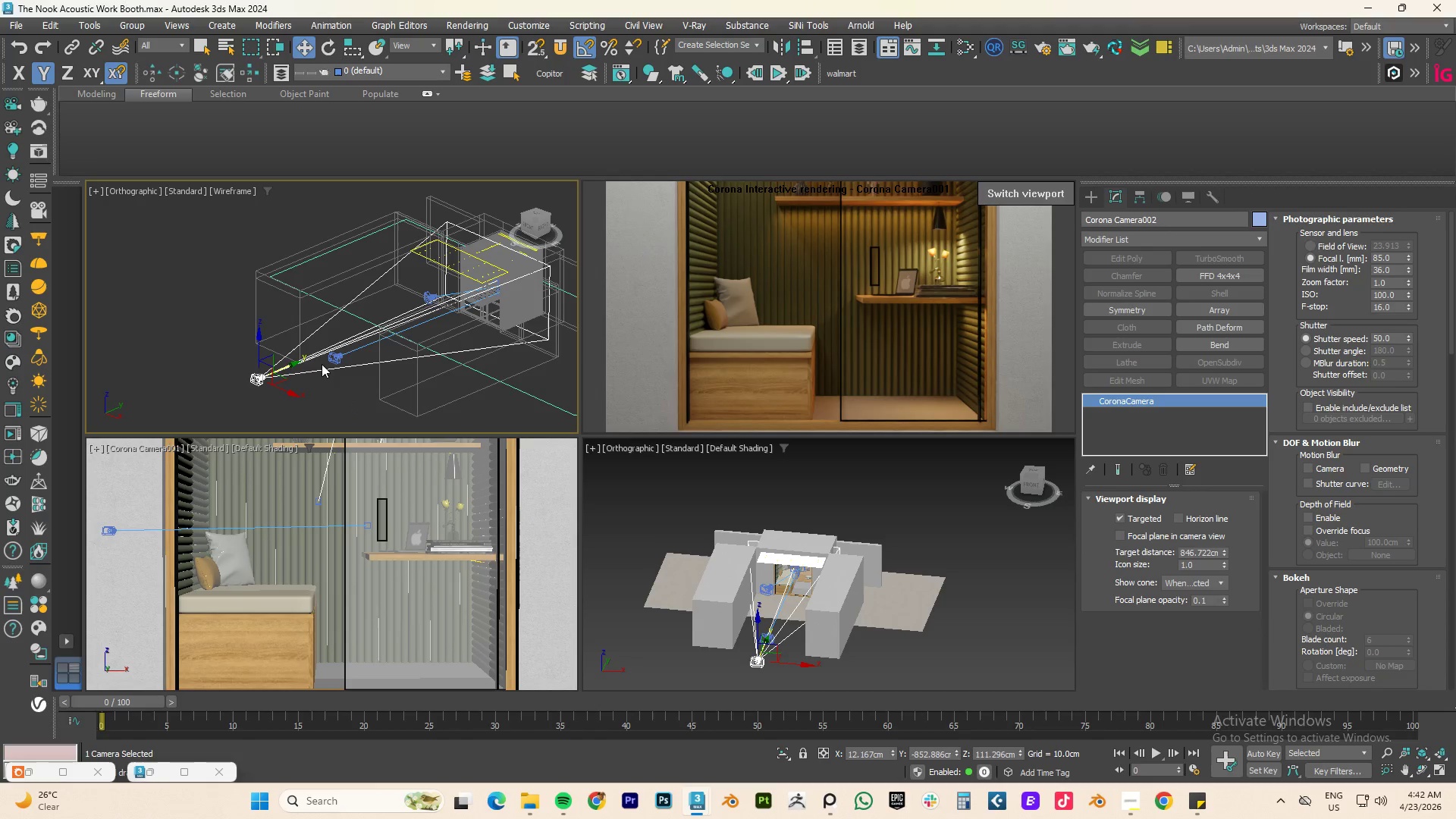 
left_click([334, 358])
 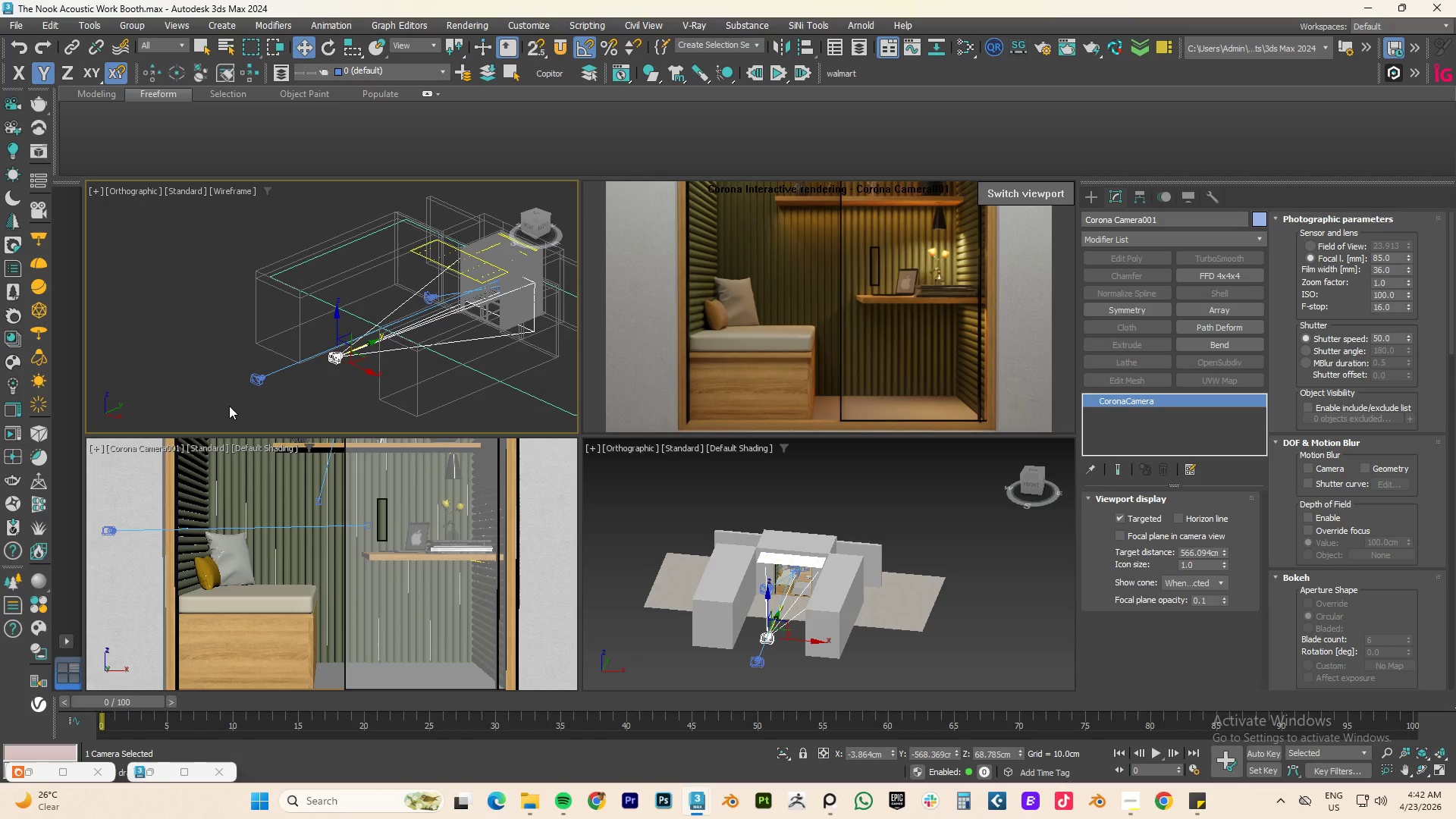 
wait(7.2)
 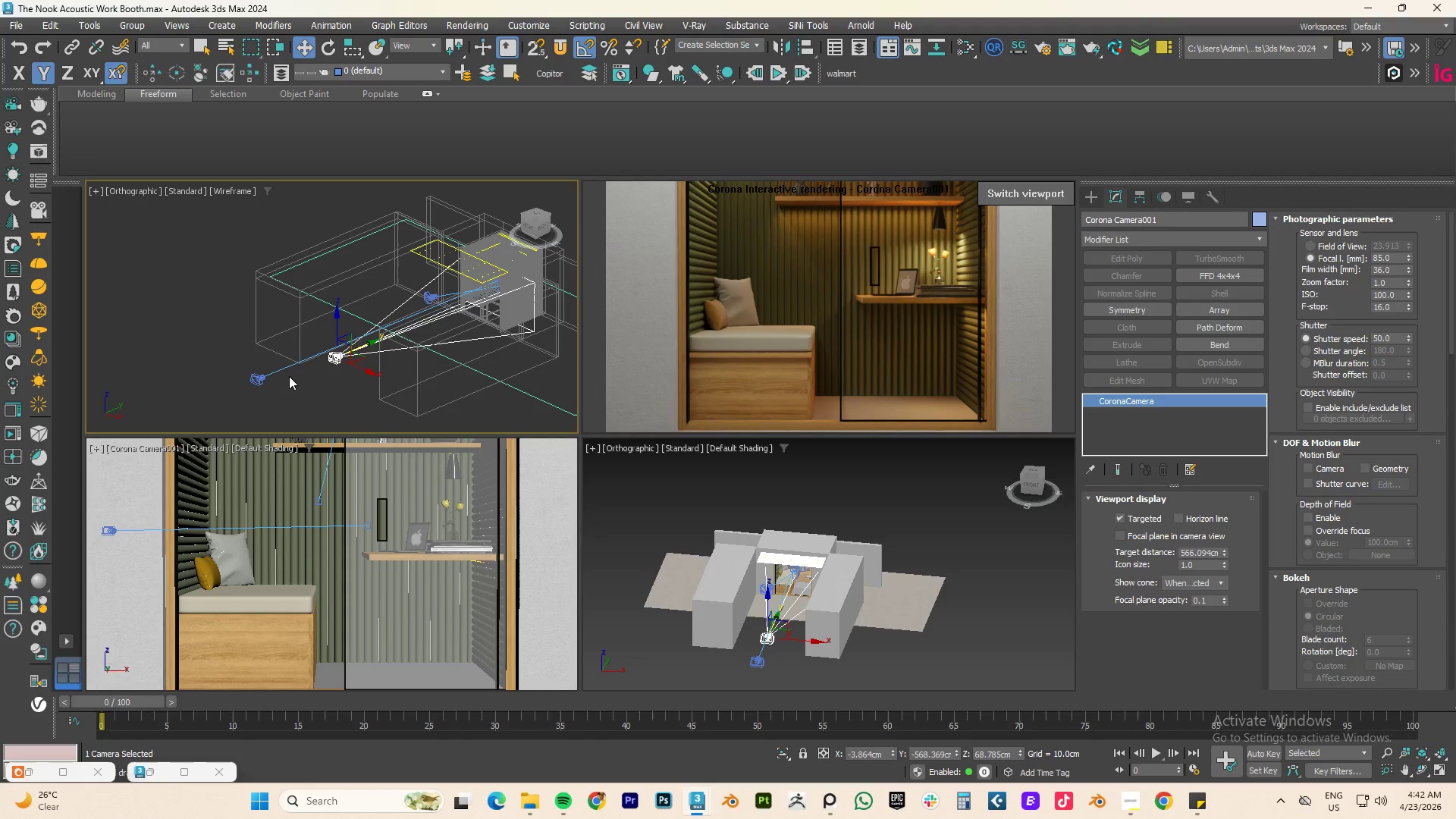 
left_click([143, 447])
 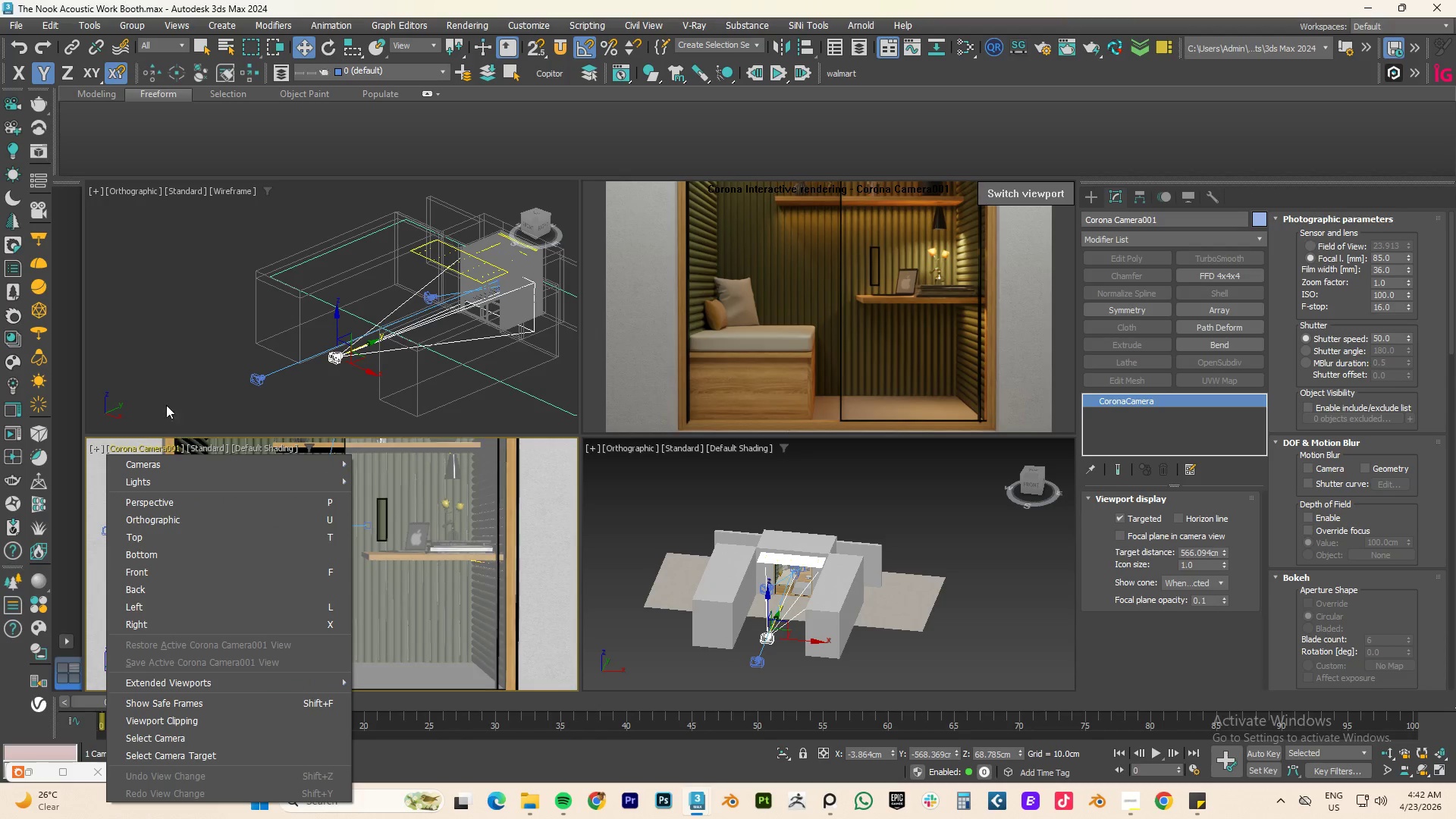 
left_click([159, 398])
 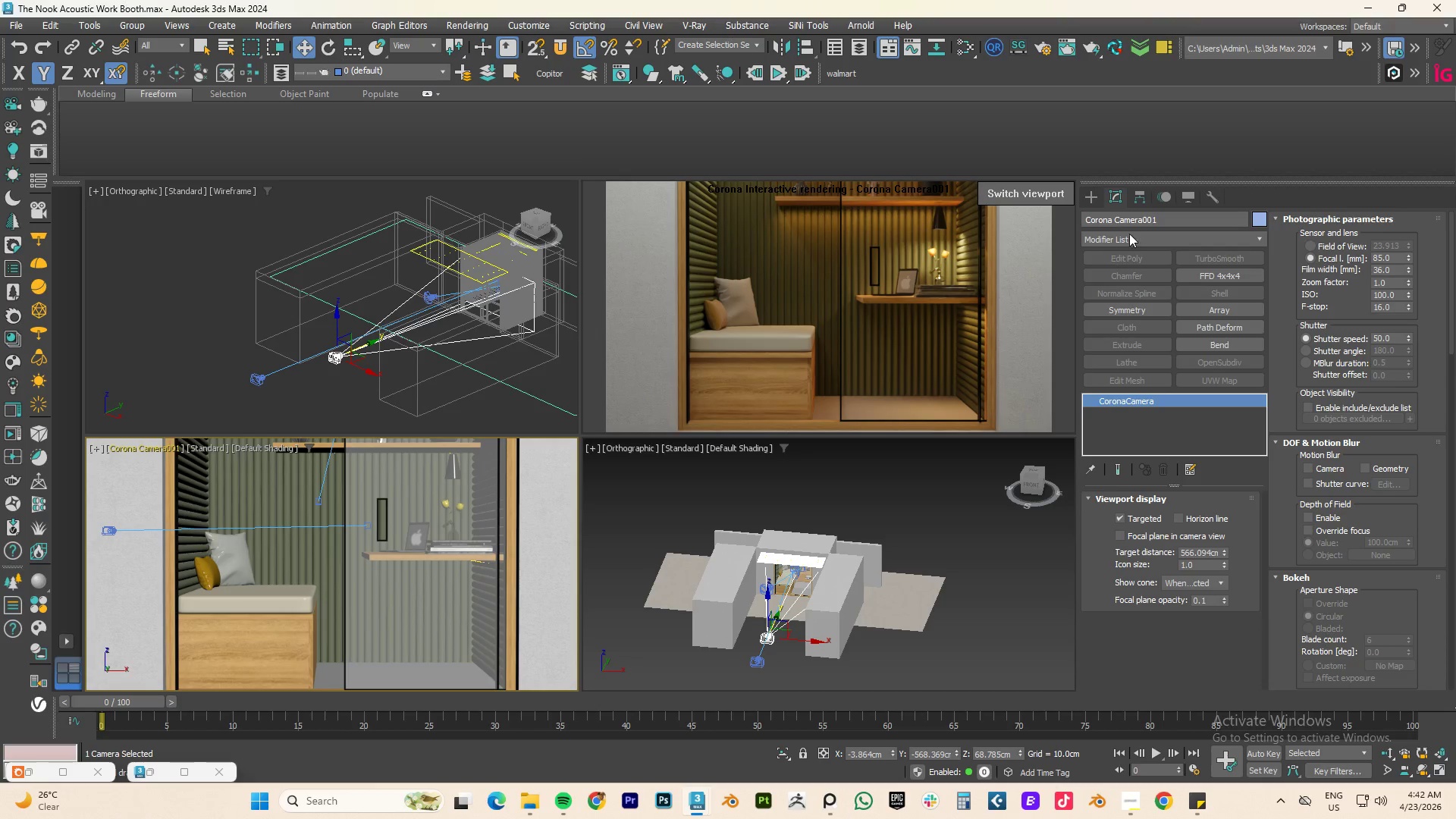 
left_click([1157, 221])
 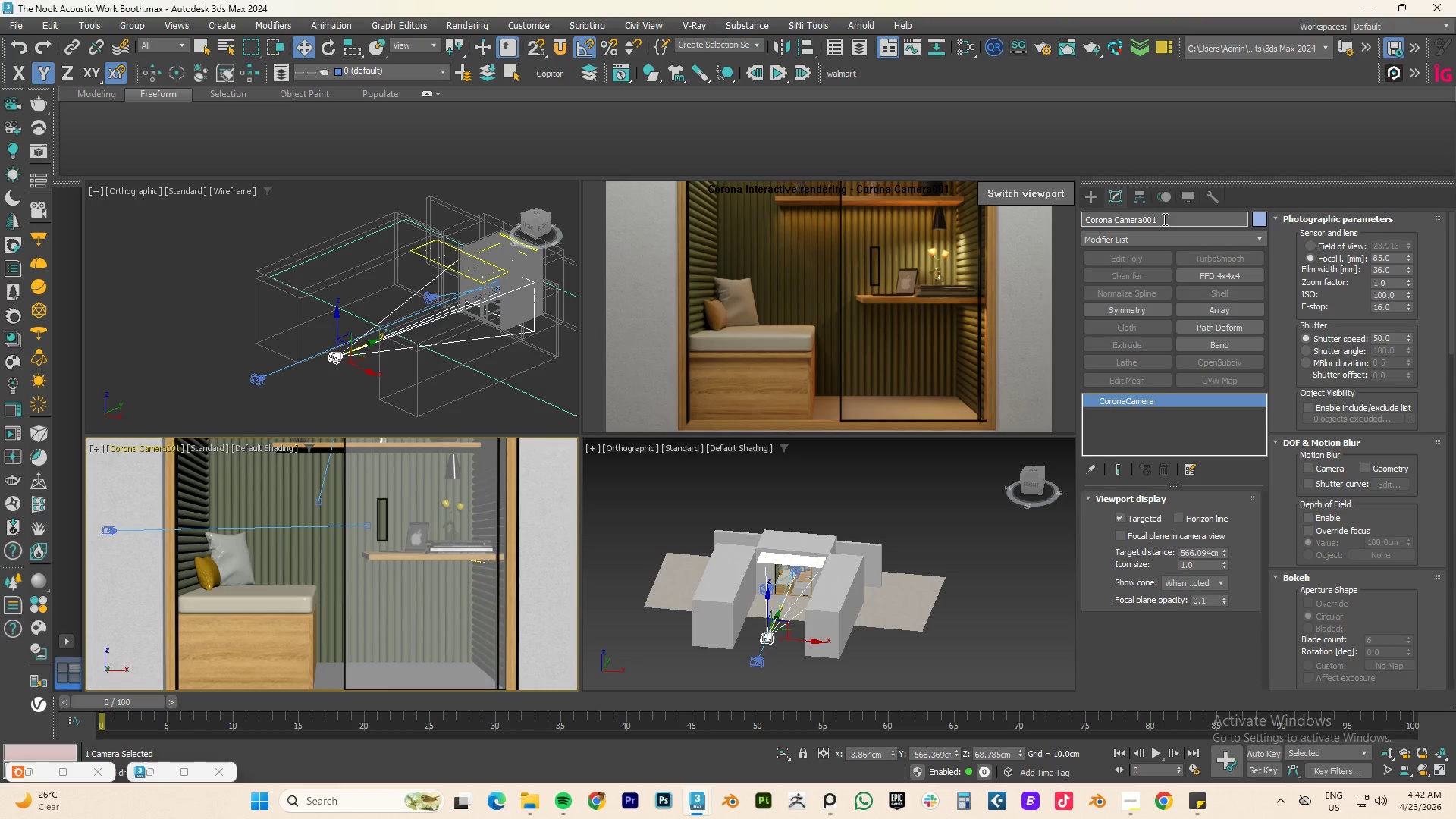 
key(Control+A)
 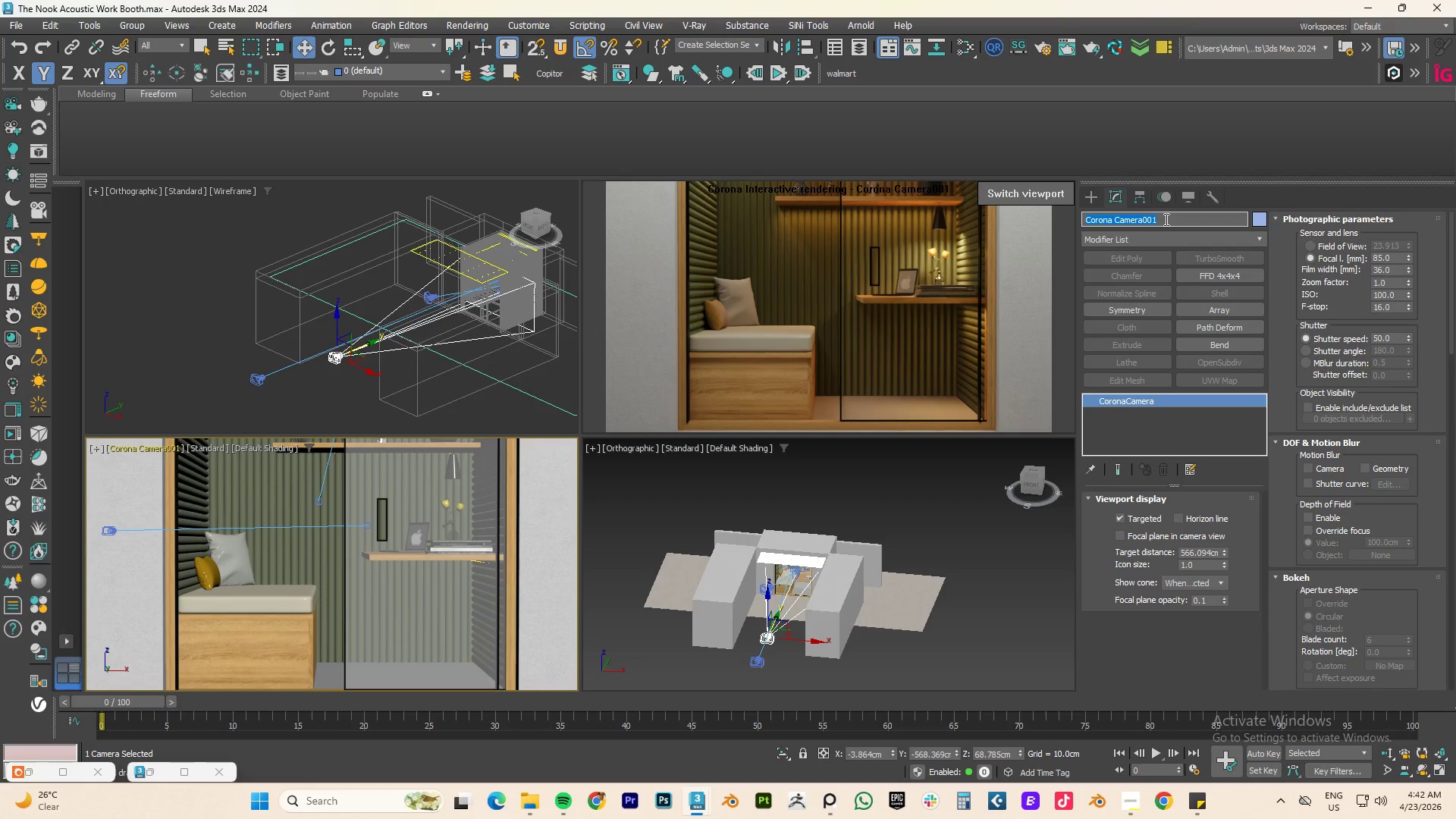 
type(CLOSE UP )
 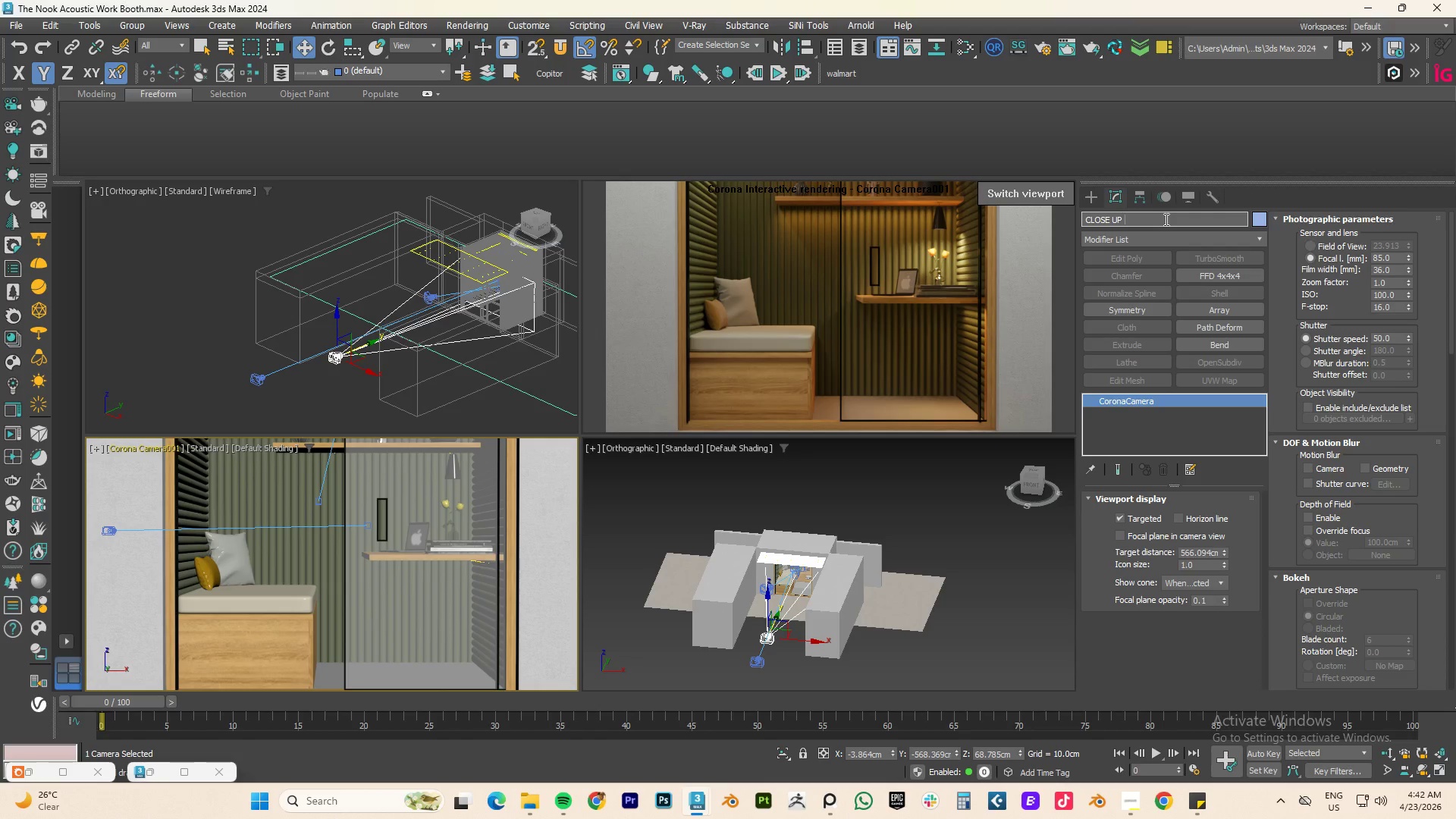 
wait(22.06)
 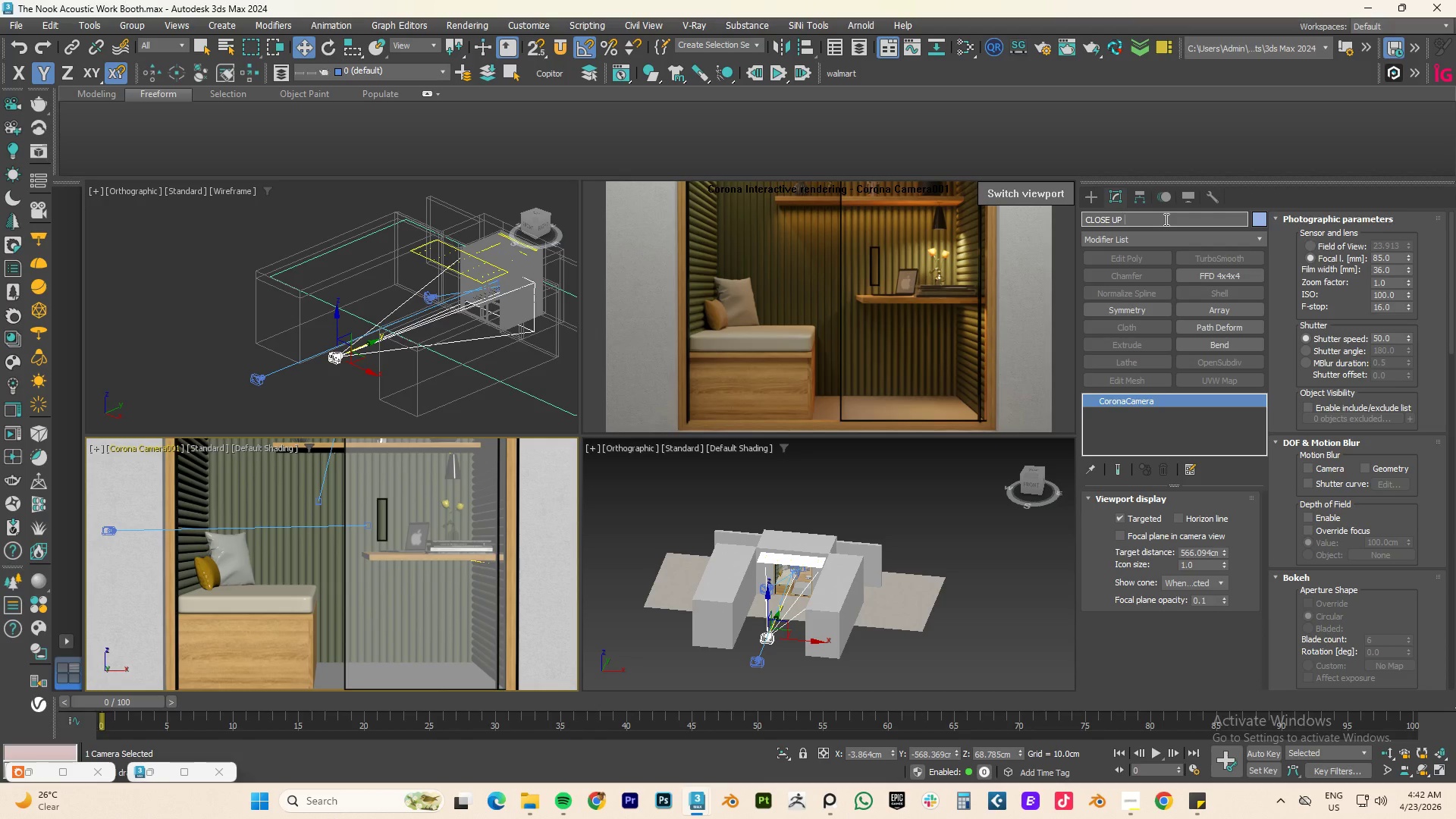 
type(CAM)
key(Backspace)
key(Backspace)
key(Backspace)
 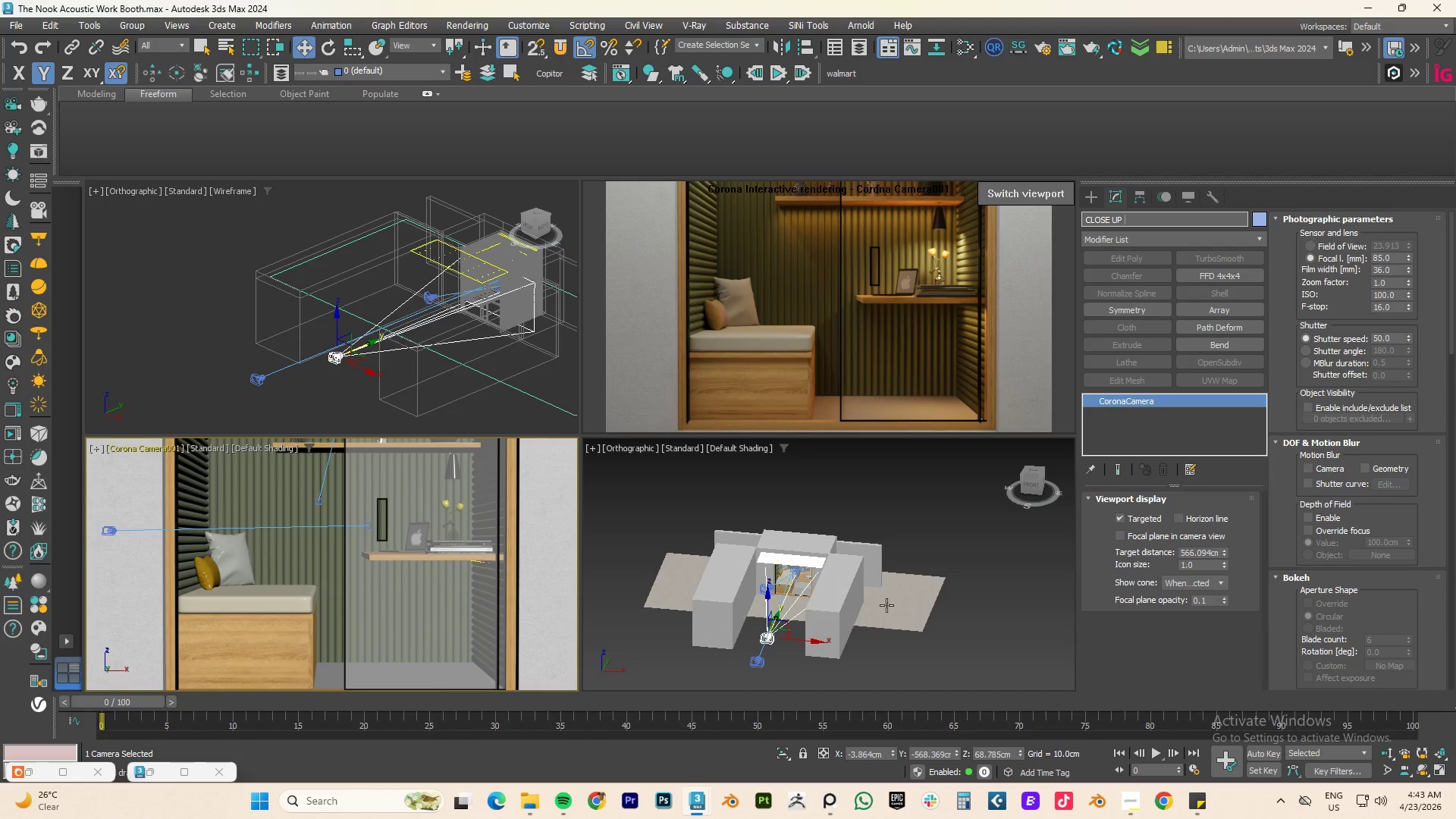 
left_click([1131, 803])